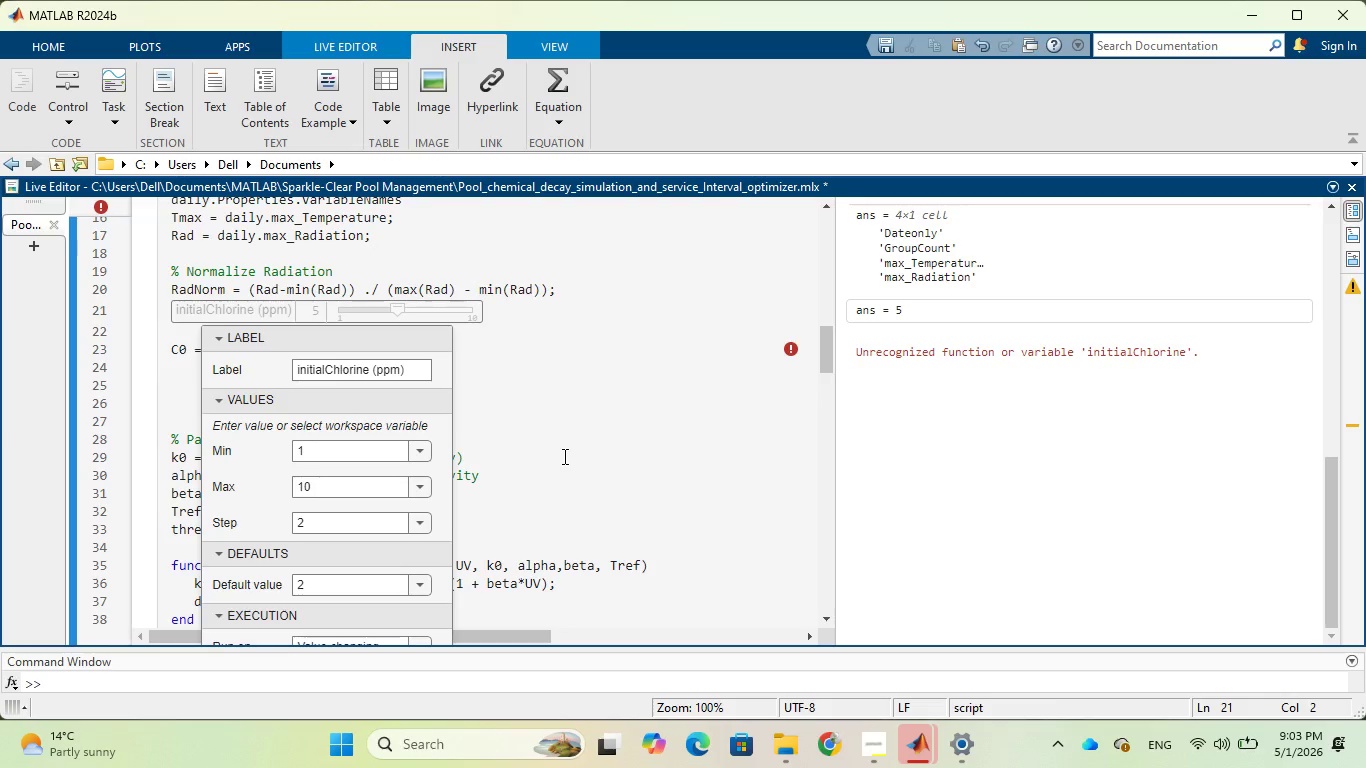 
wait(186.91)
 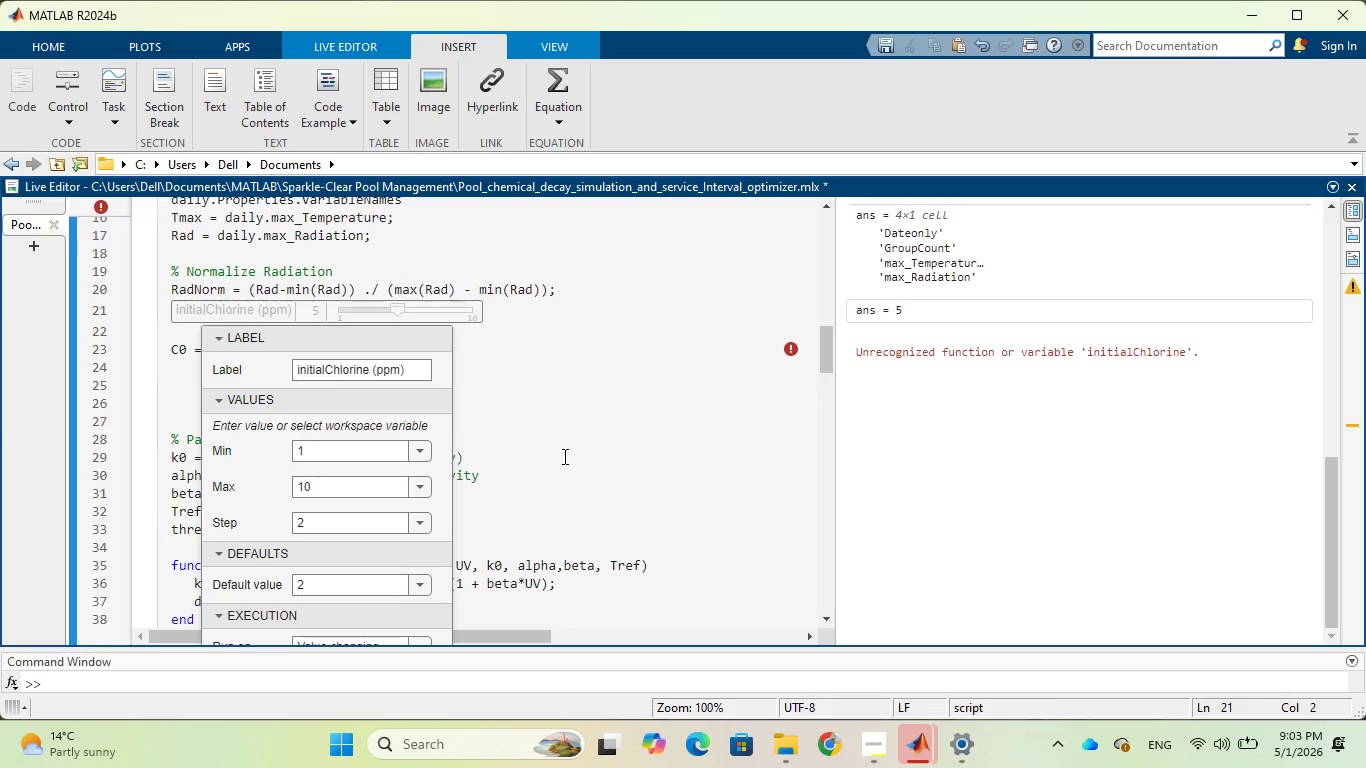 
left_click([419, 588])
 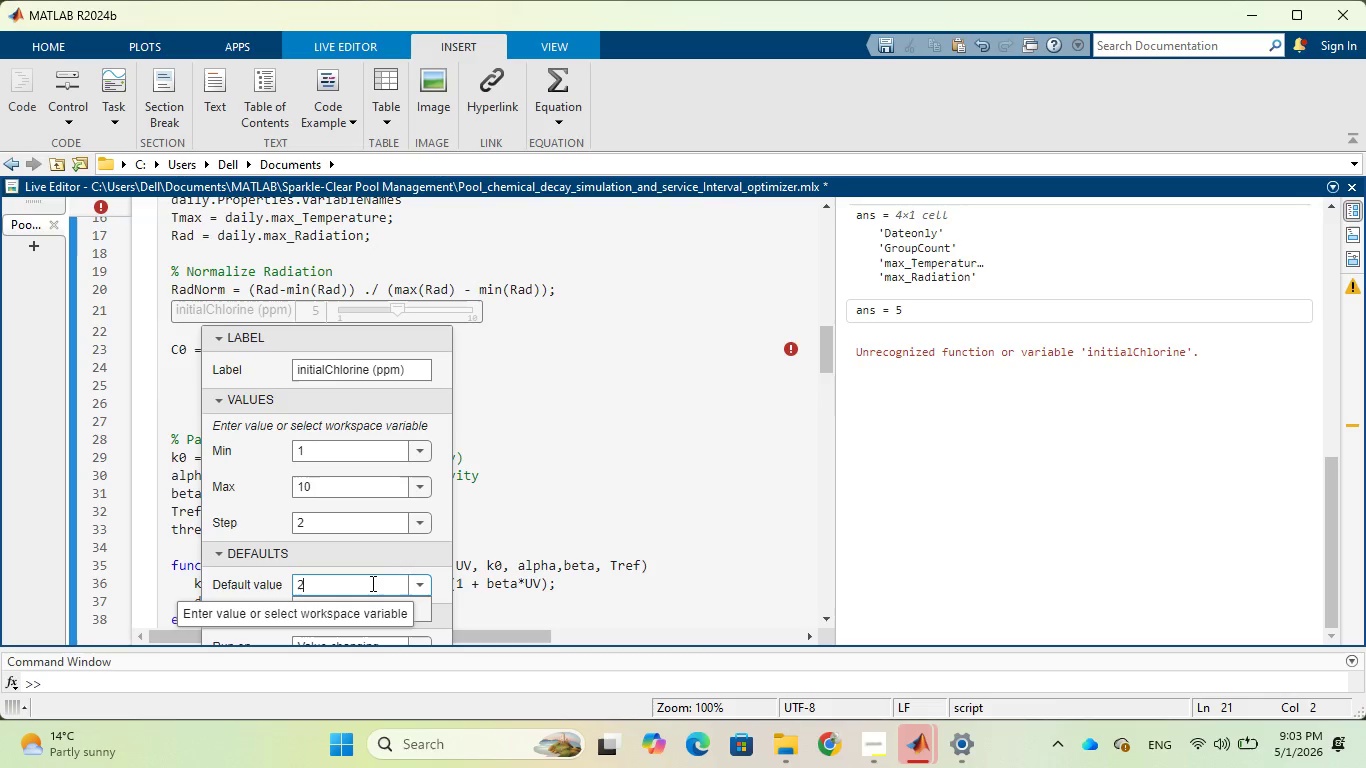 
left_click([371, 583])
 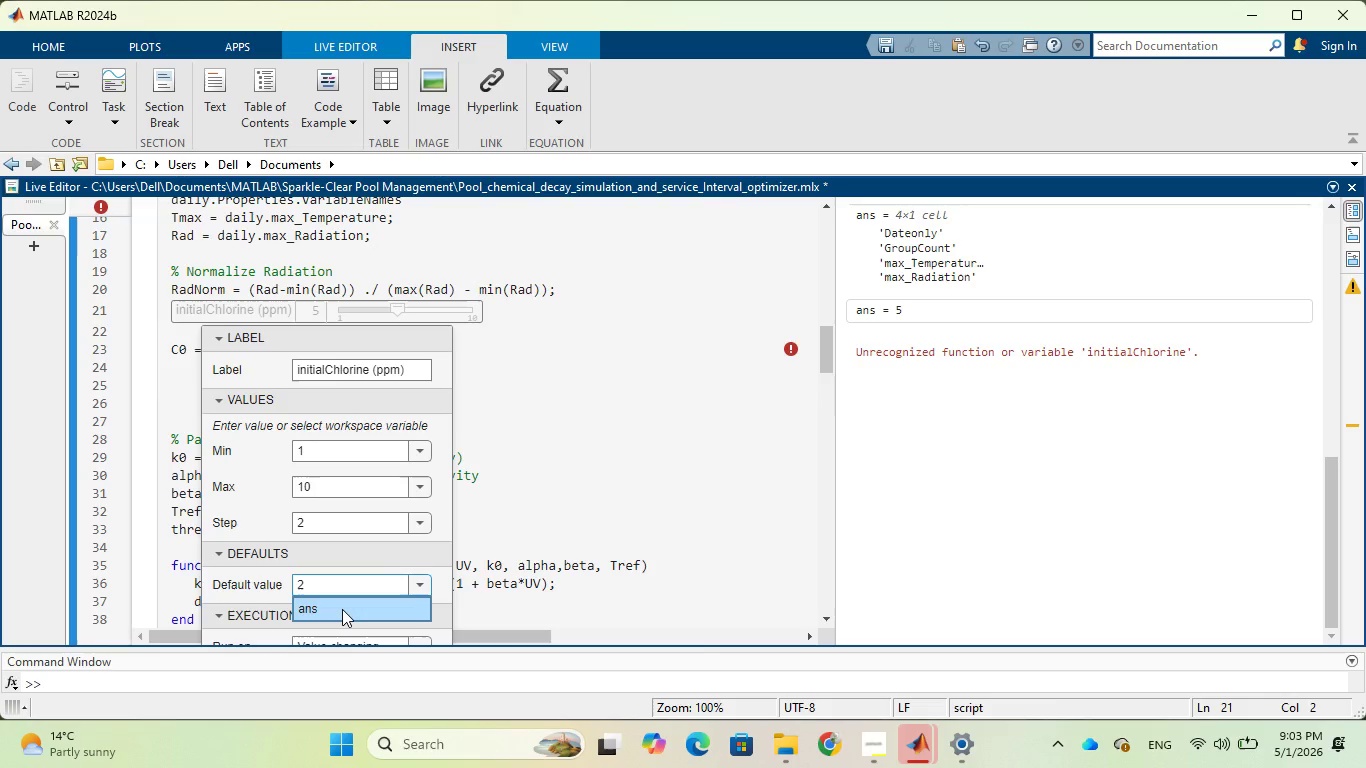 
left_click([342, 609])
 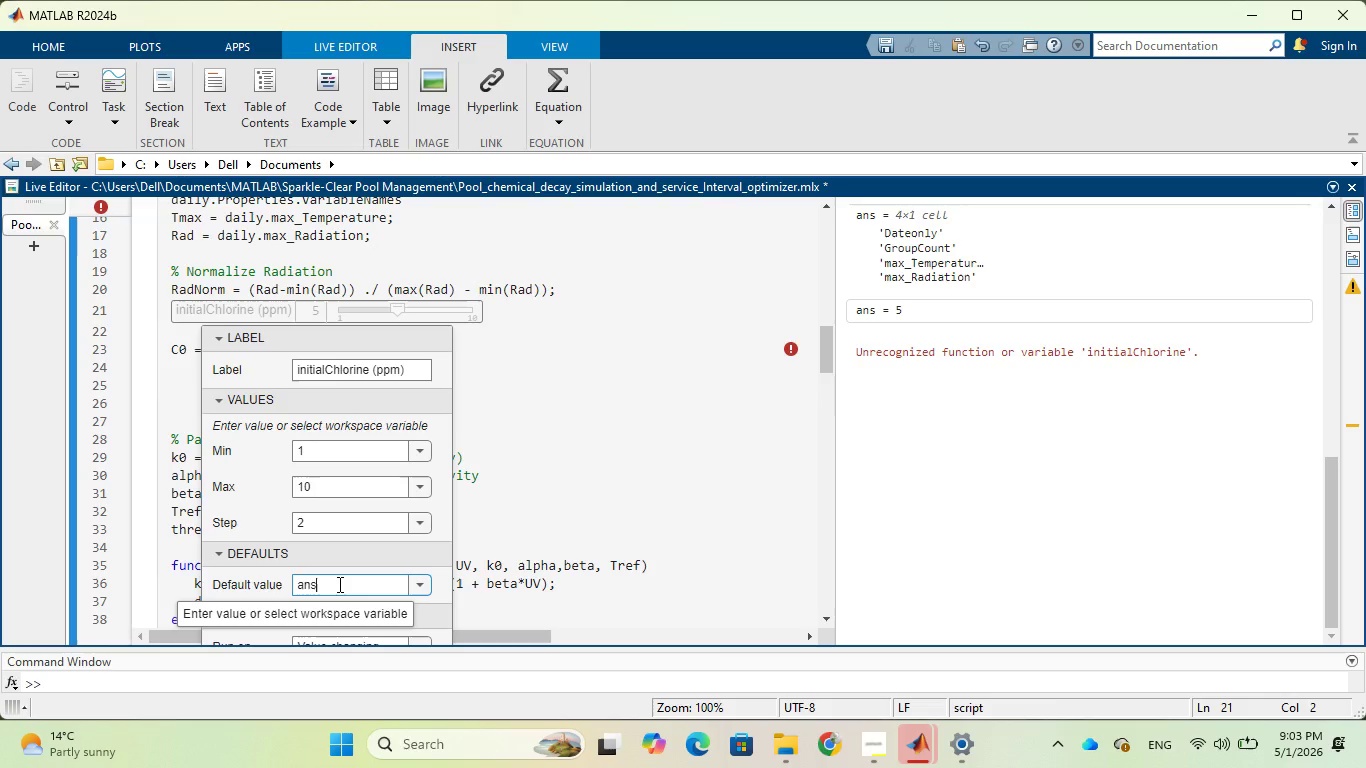 
wait(6.31)
 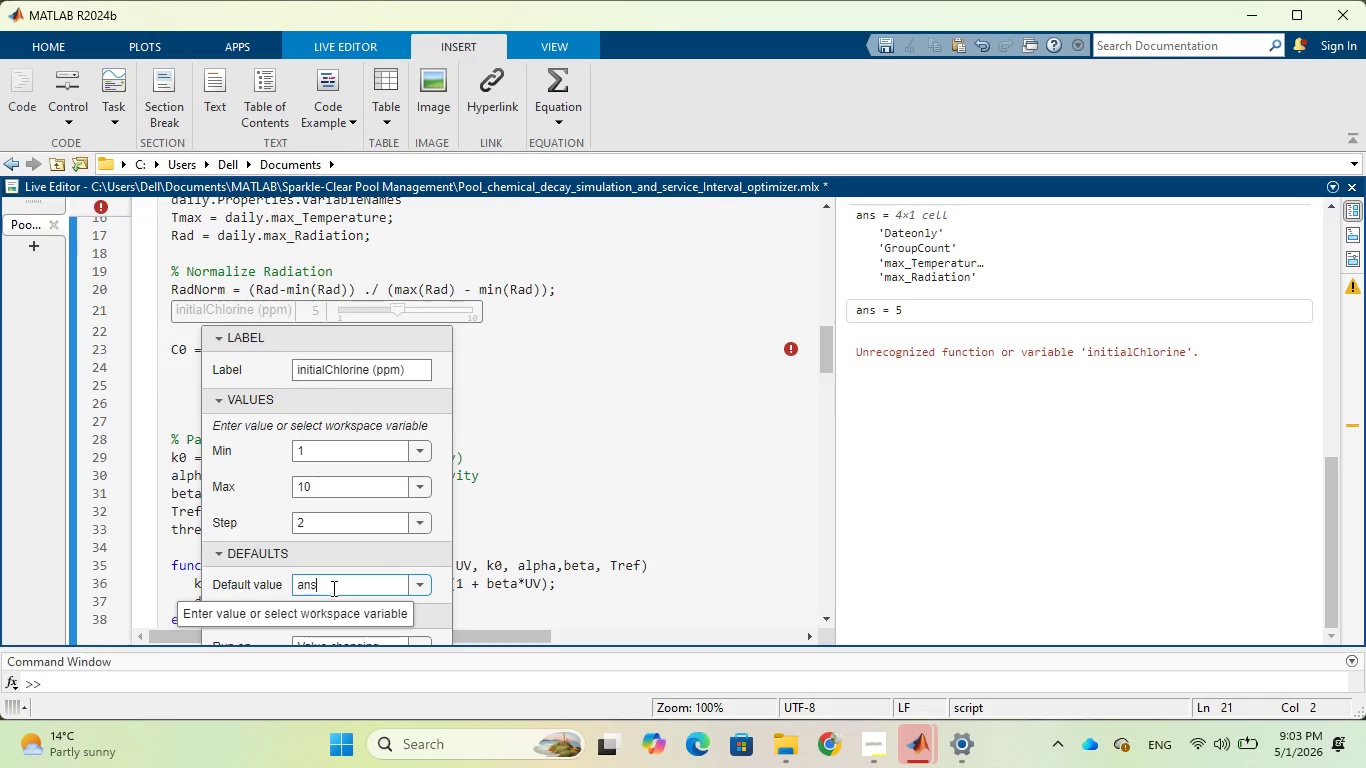 
left_click([338, 584])
 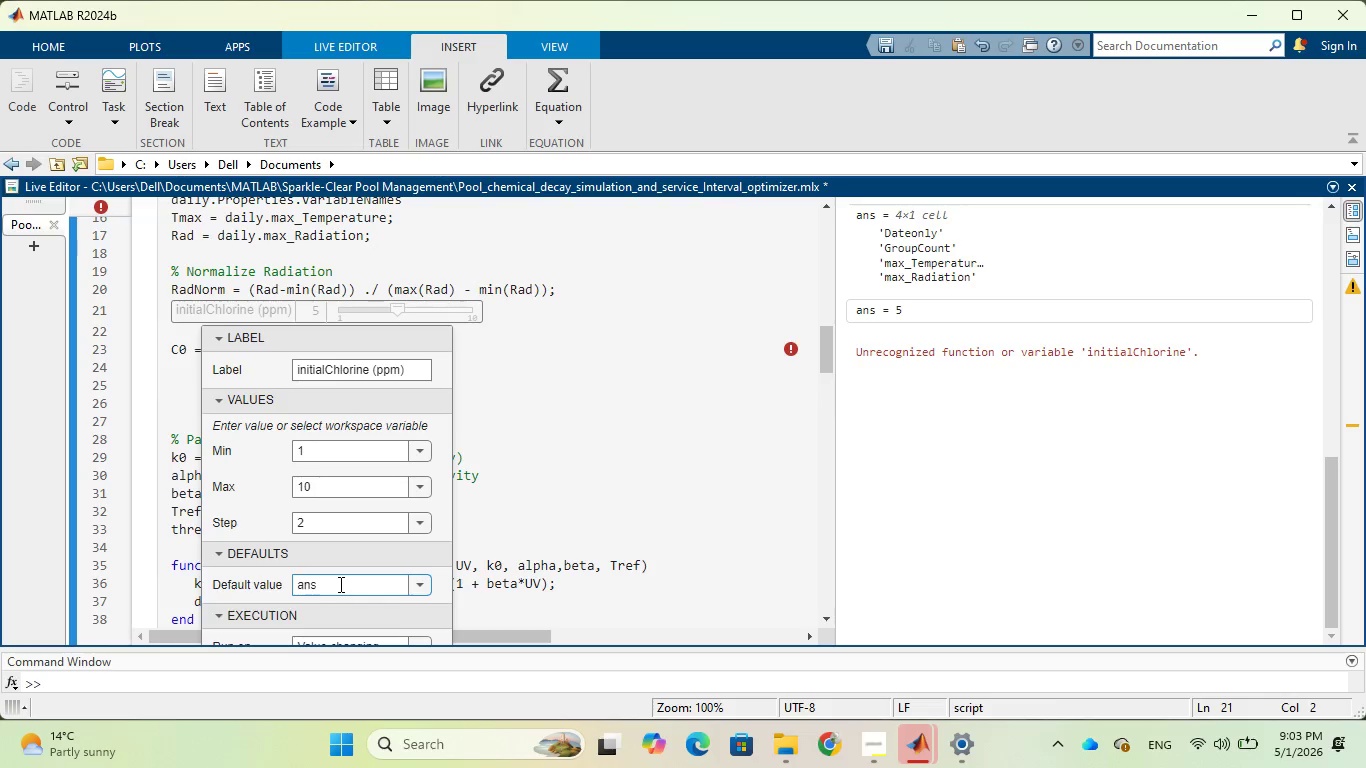 
key(Backspace)
key(Backspace)
key(Backspace)
type(initilChlorinec=c)
key(Backspace)
key(Backspace)
type(x)
key(Backspace)
key(Backspace)
type( )
key(Backspace)
type( = 2)
 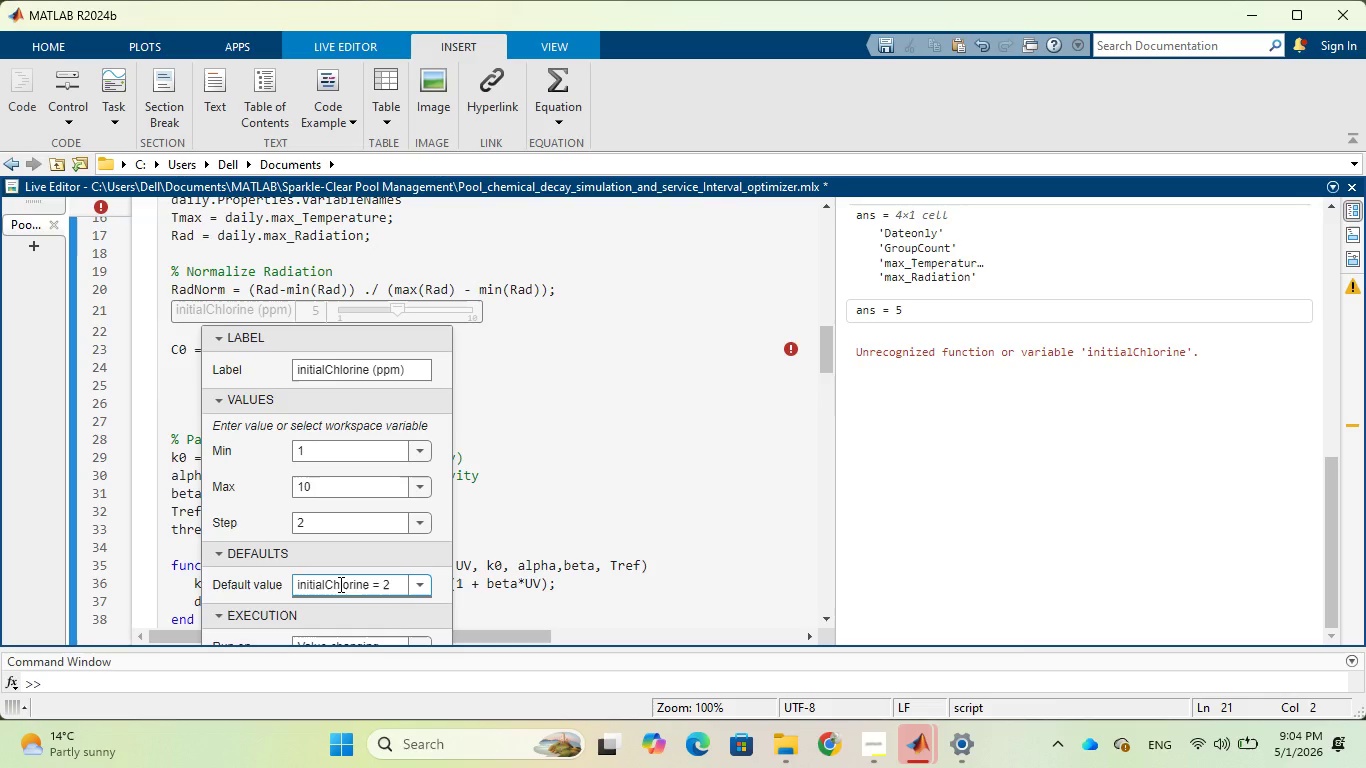 
hold_key(key=A, duration=0.31)
 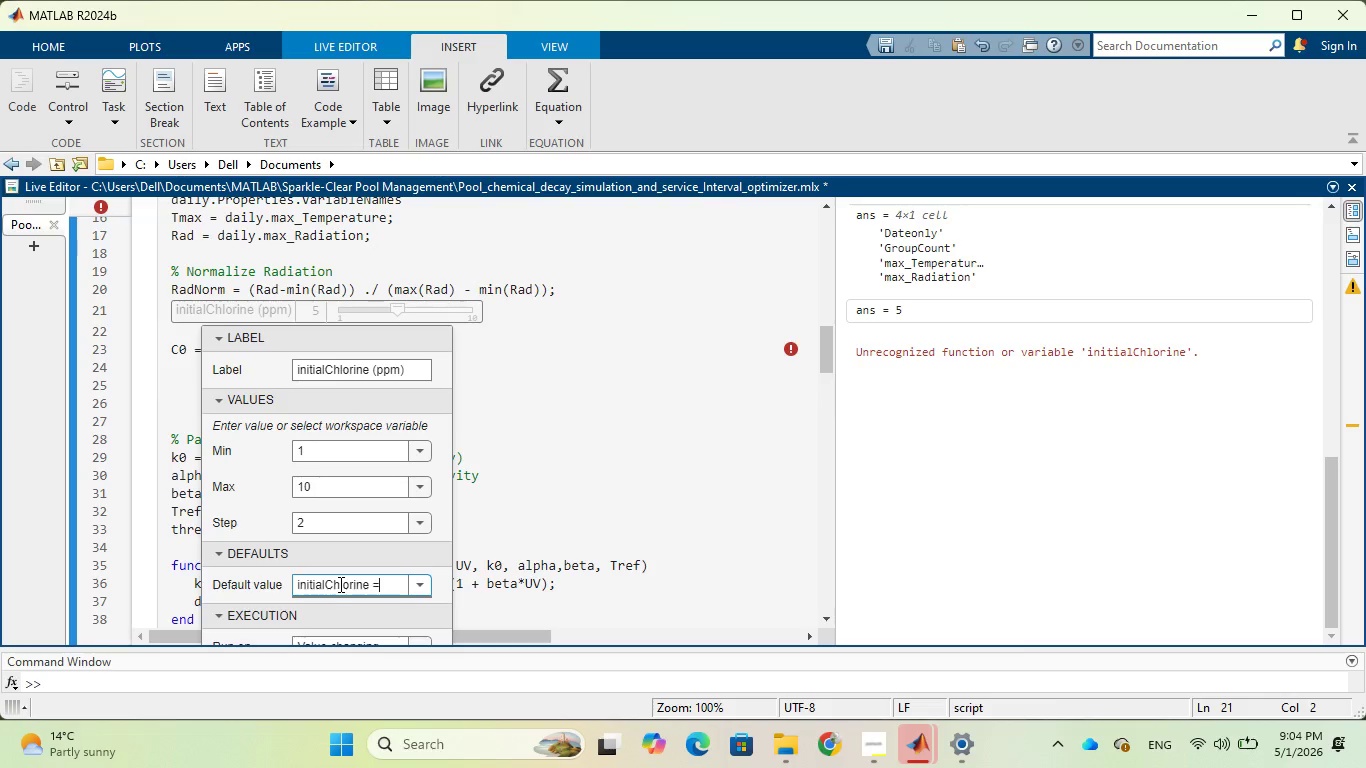 
key(Semicolon)
 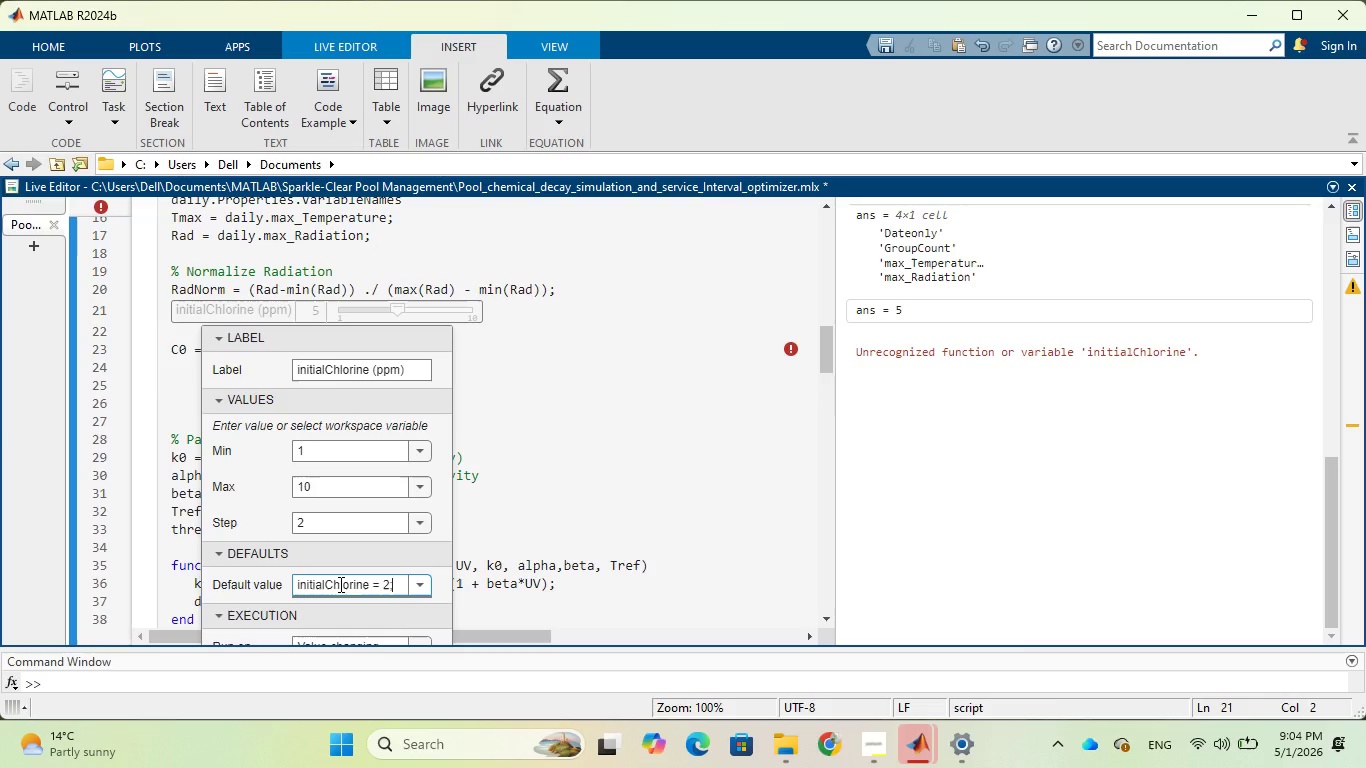 
key(Enter)
 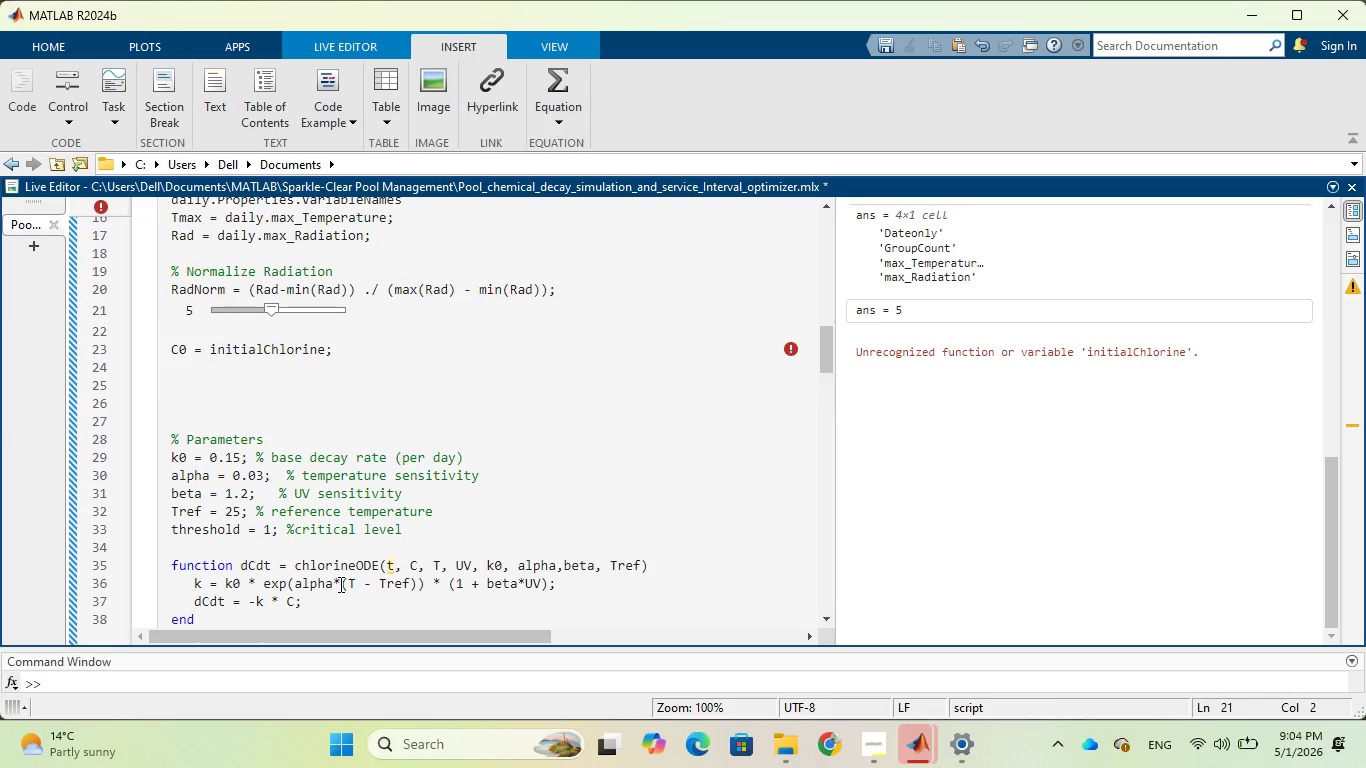 
wait(8.16)
 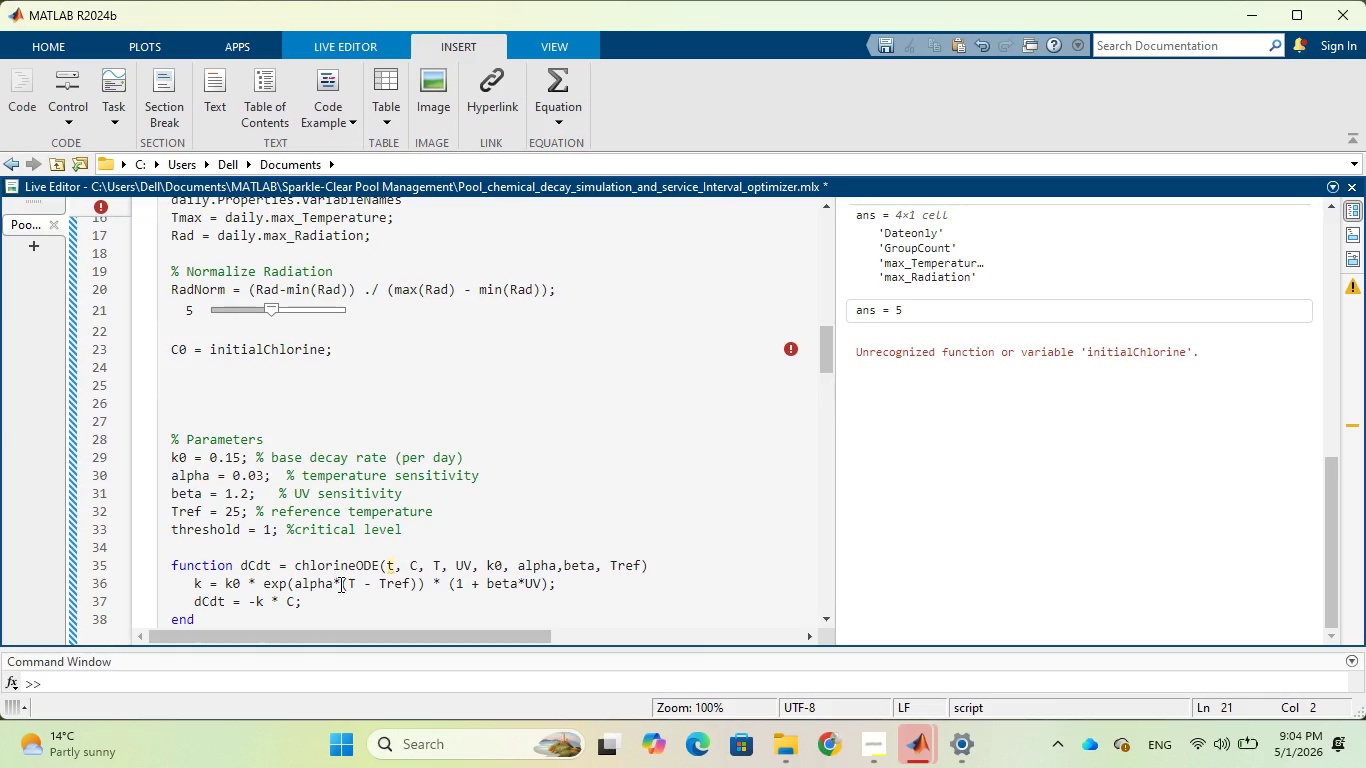 
double_click([265, 307])
 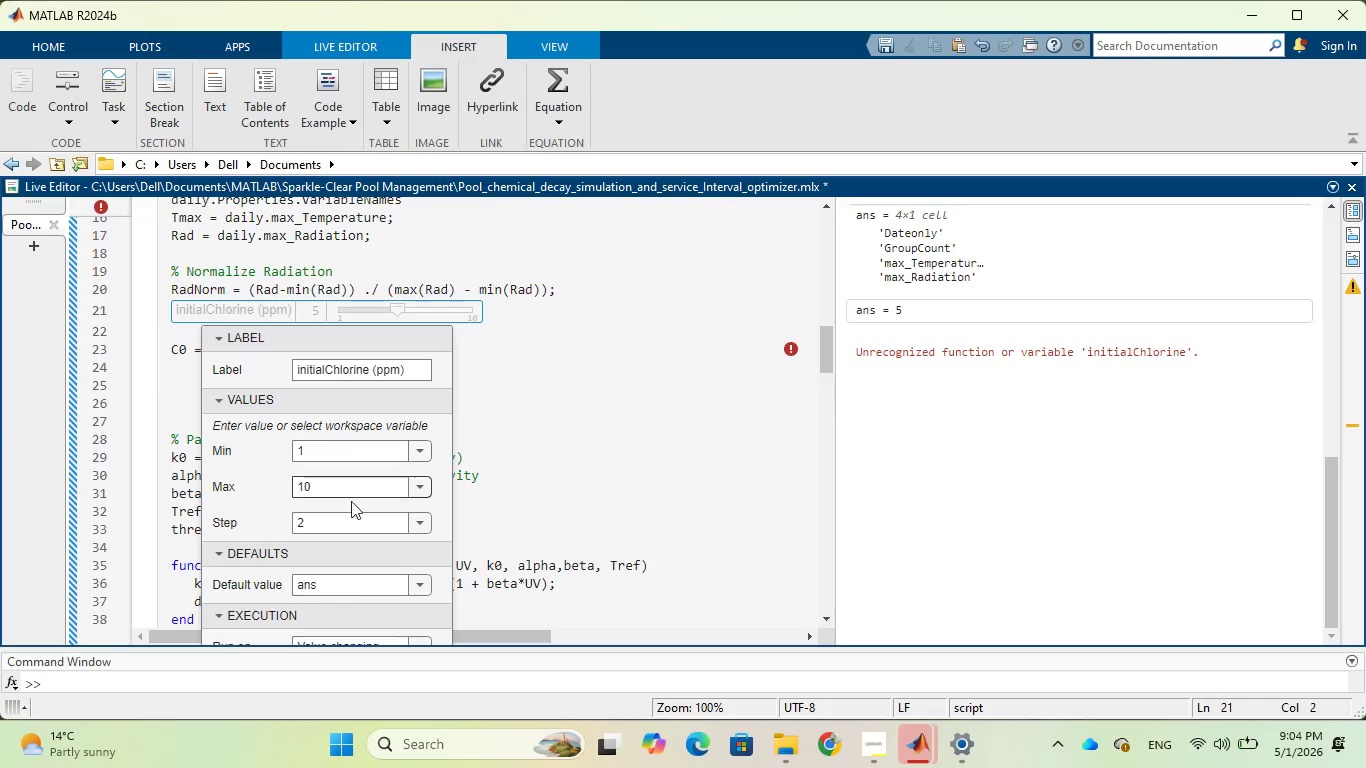 
scroll: coordinate [360, 563], scroll_direction: down, amount: 1.0
 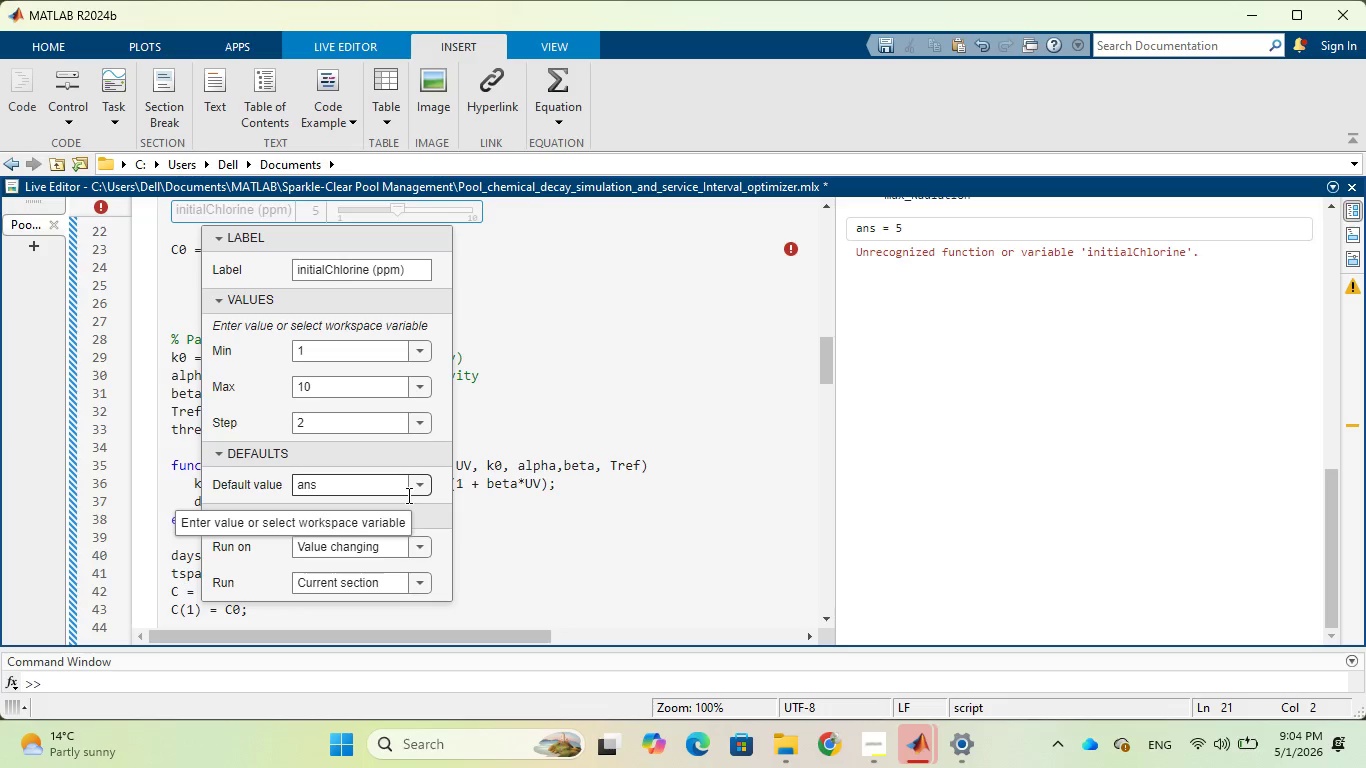 
left_click([539, 341])
 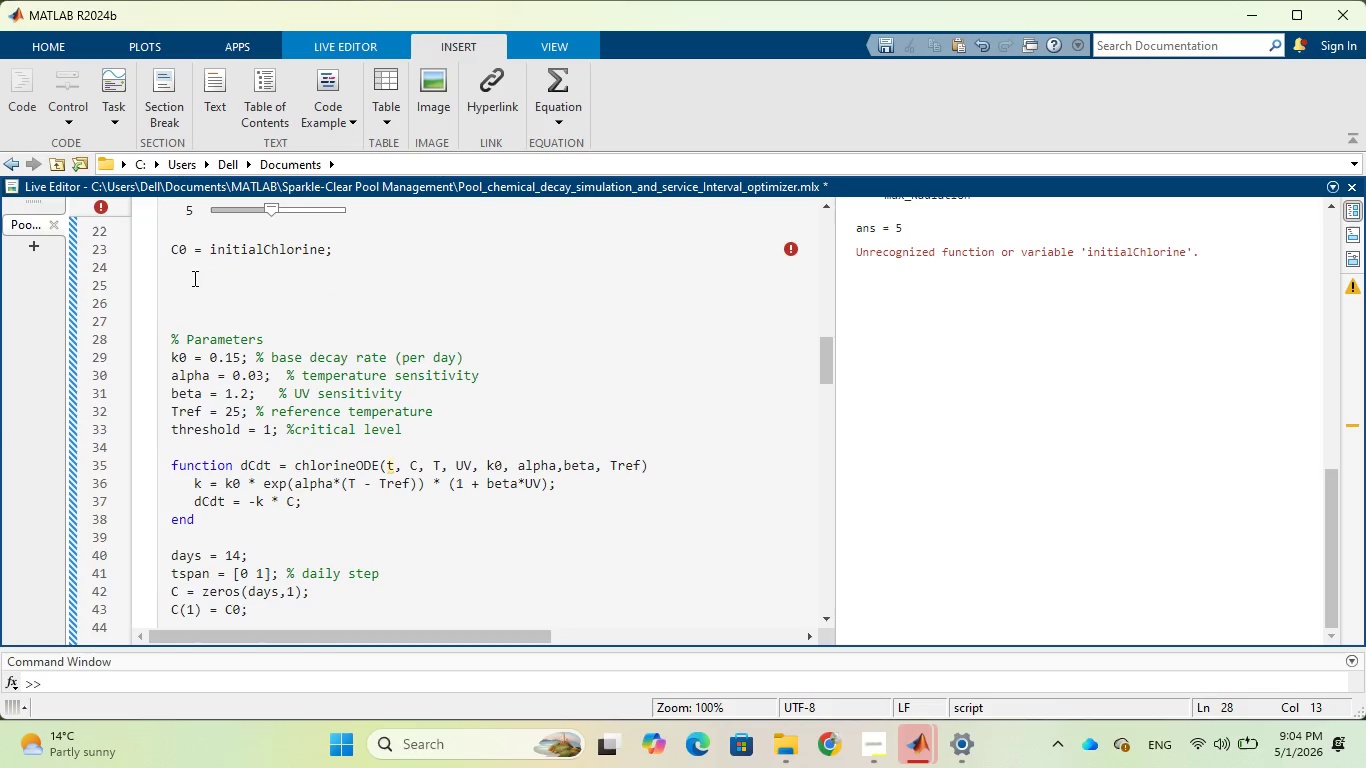 
left_click([189, 279])
 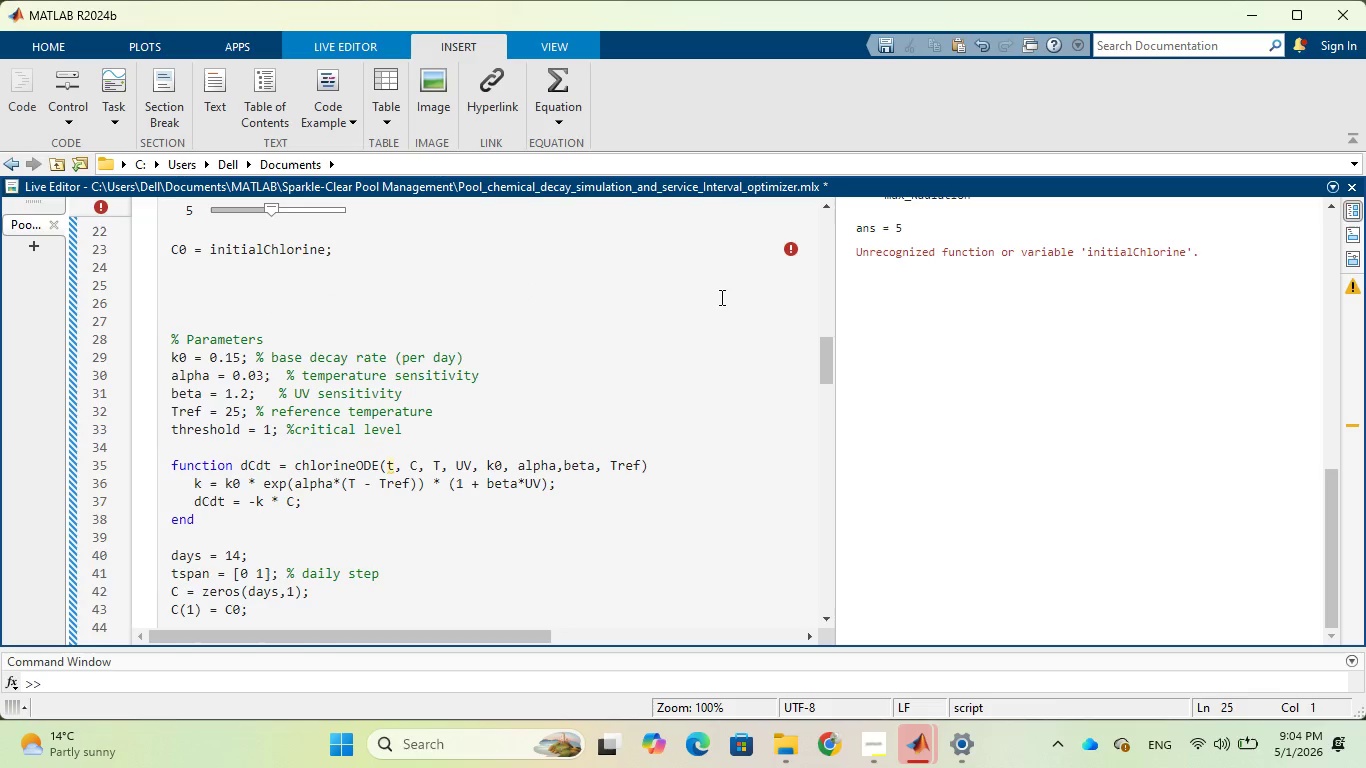 
wait(6.06)
 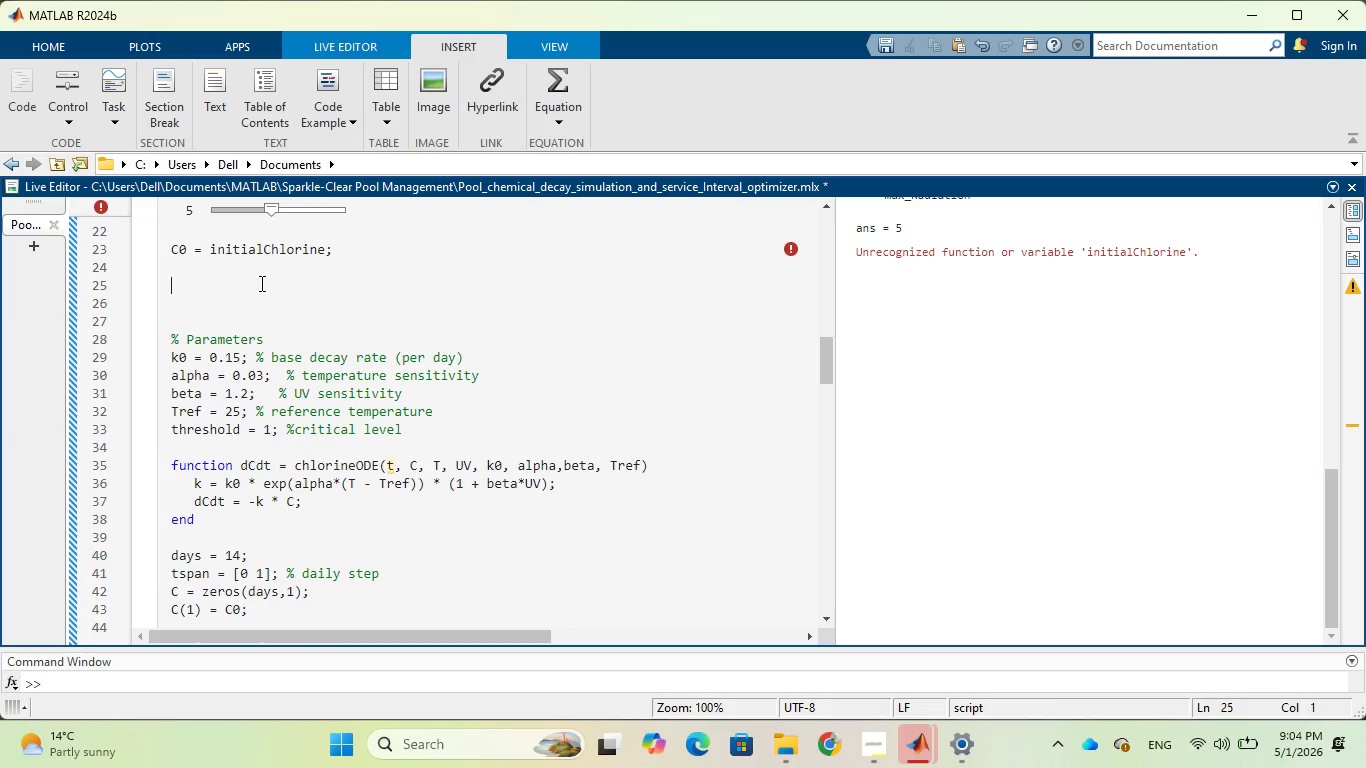 
scroll: coordinate [323, 279], scroll_direction: up, amount: 1.0
 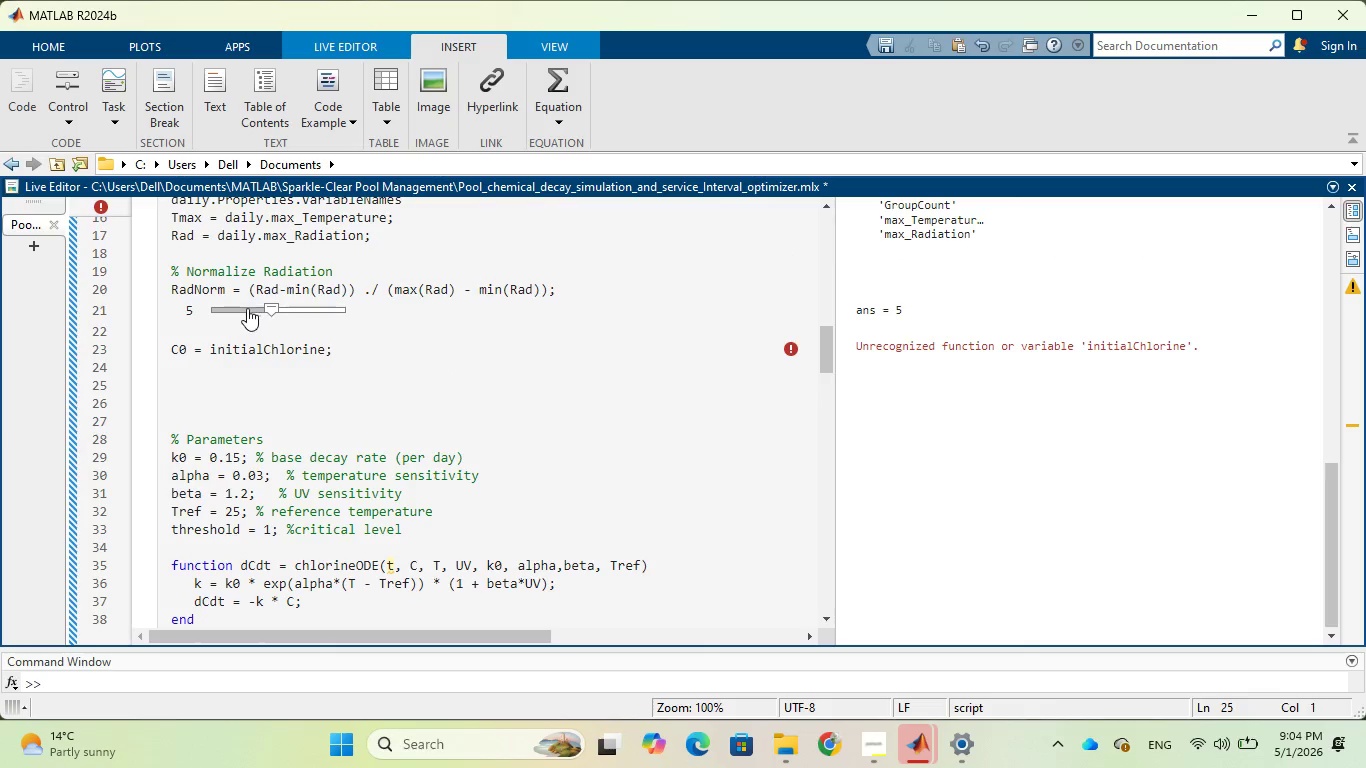 
double_click([247, 308])
 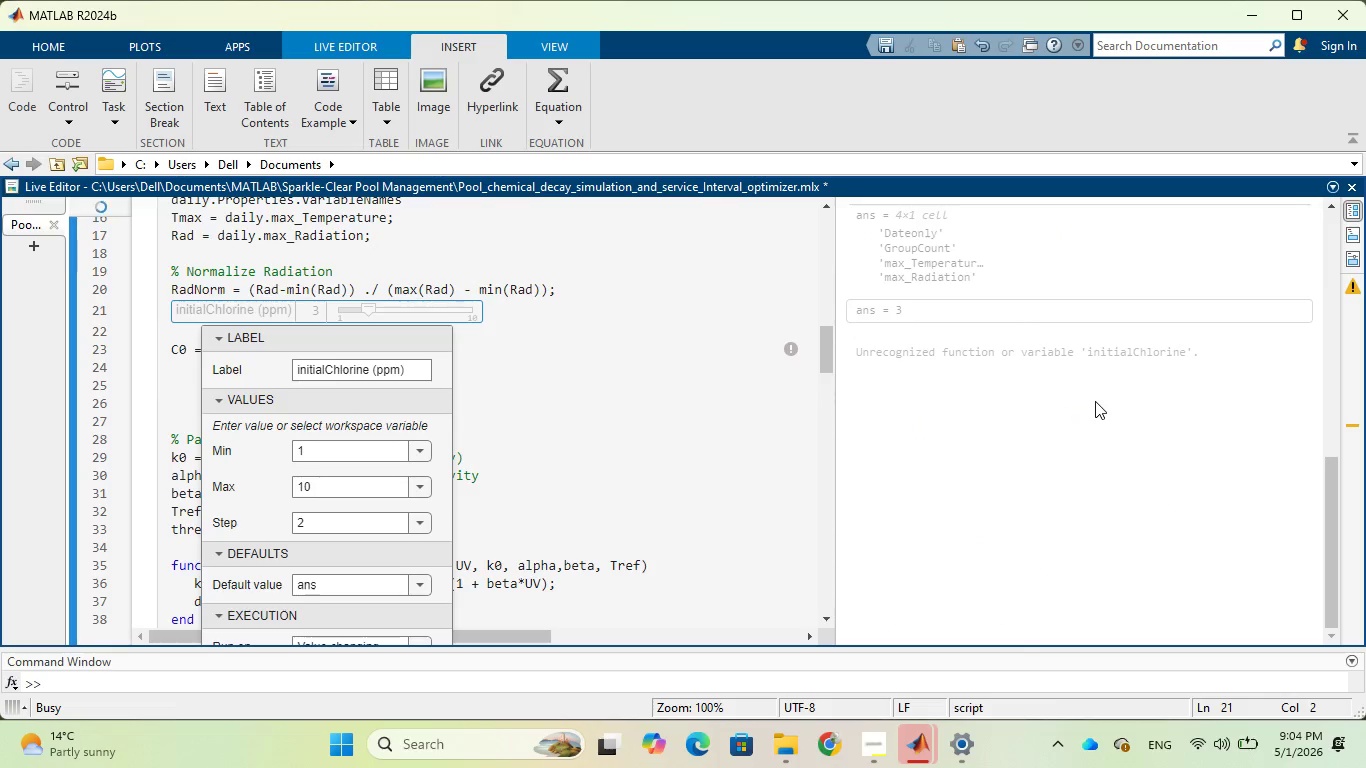 
wait(5.3)
 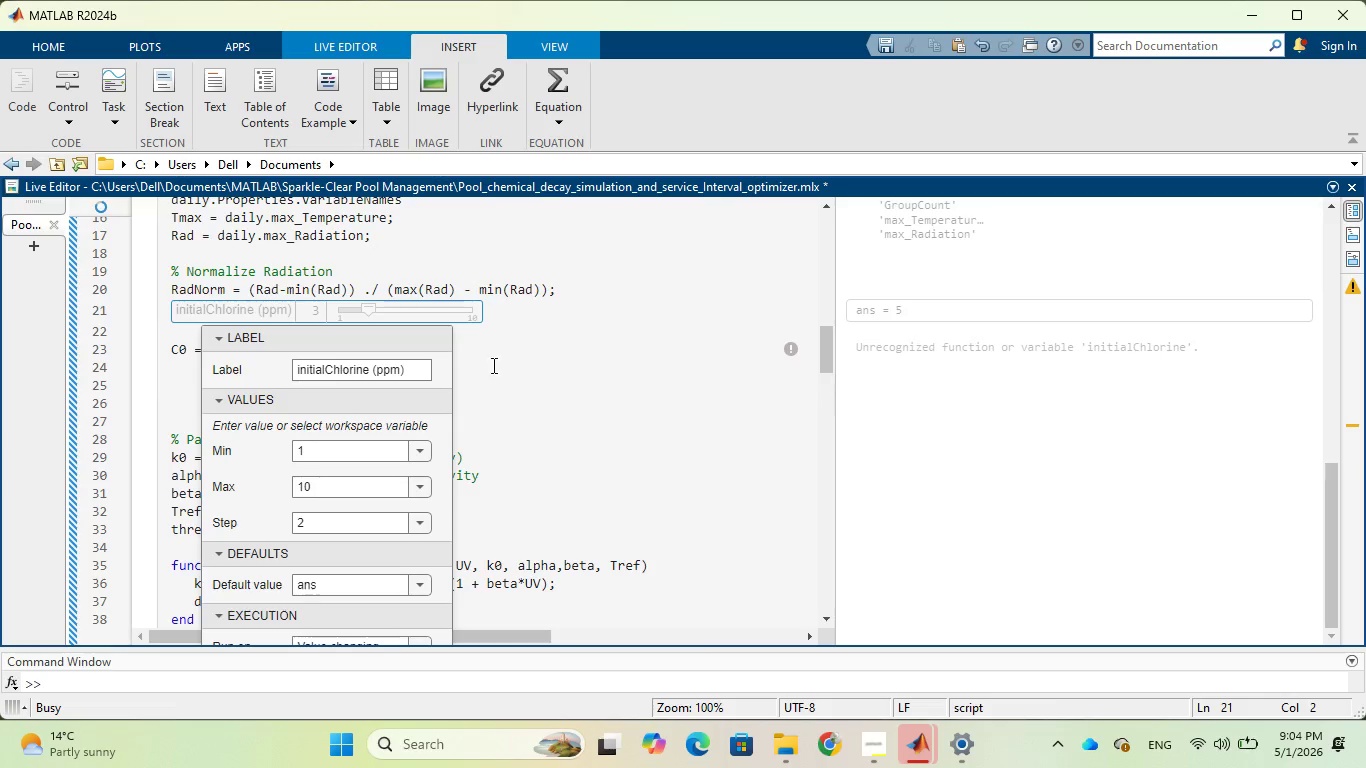 
scroll: coordinate [1097, 401], scroll_direction: down, amount: 7.0
 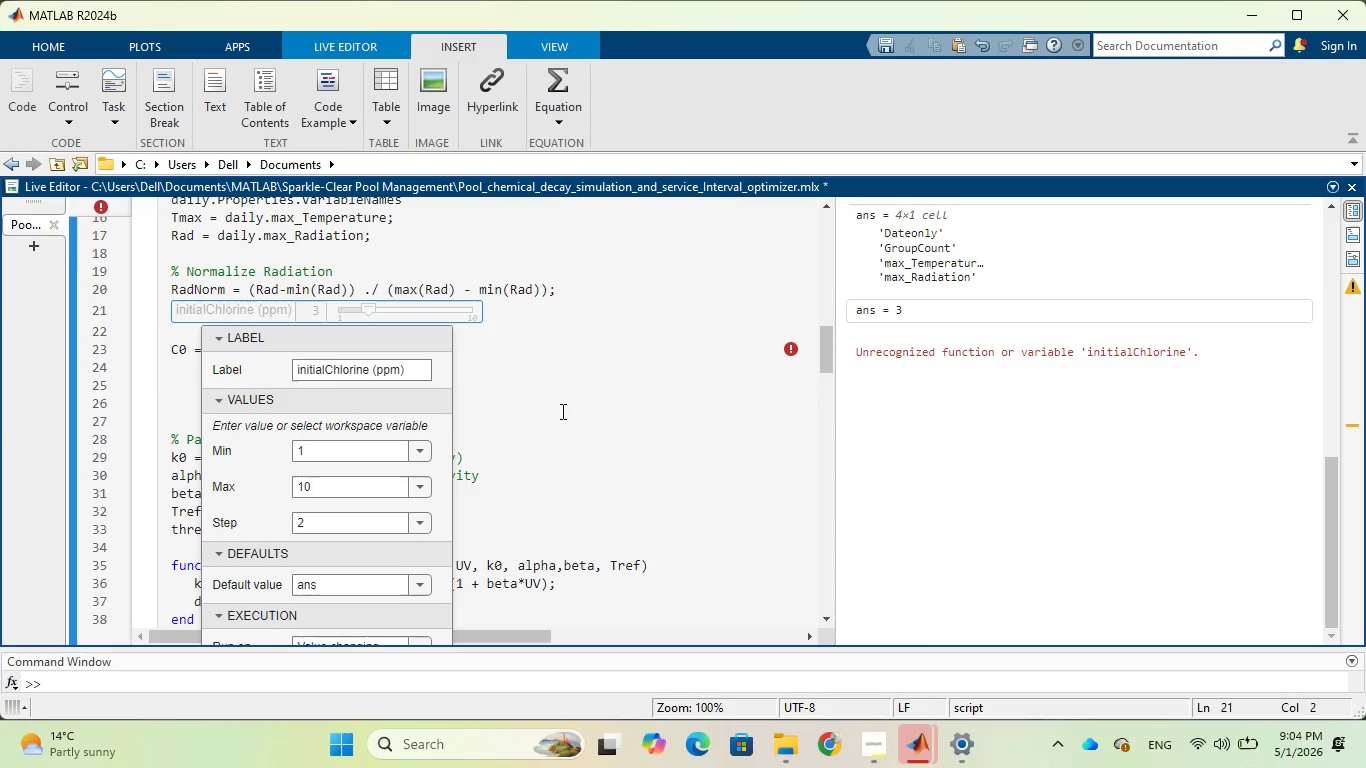 
left_click([578, 407])
 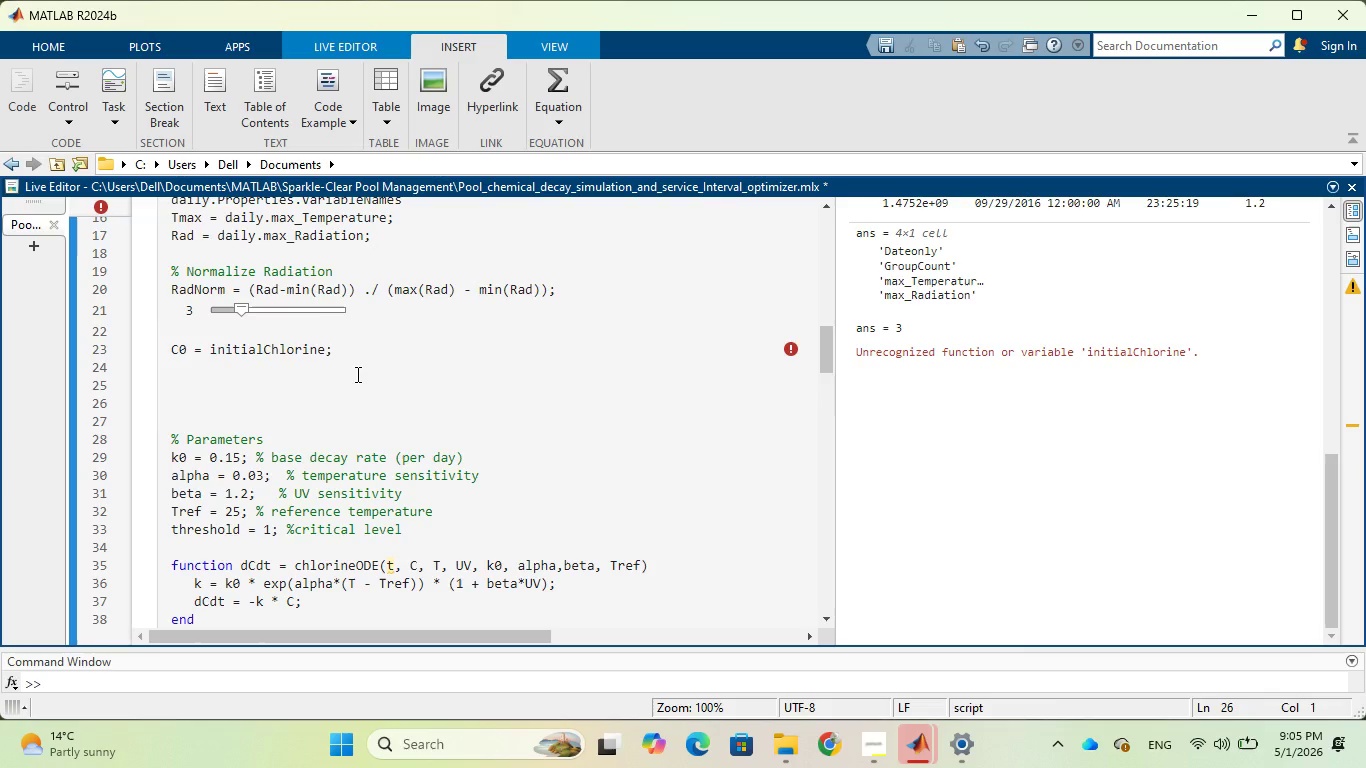 
wait(36.45)
 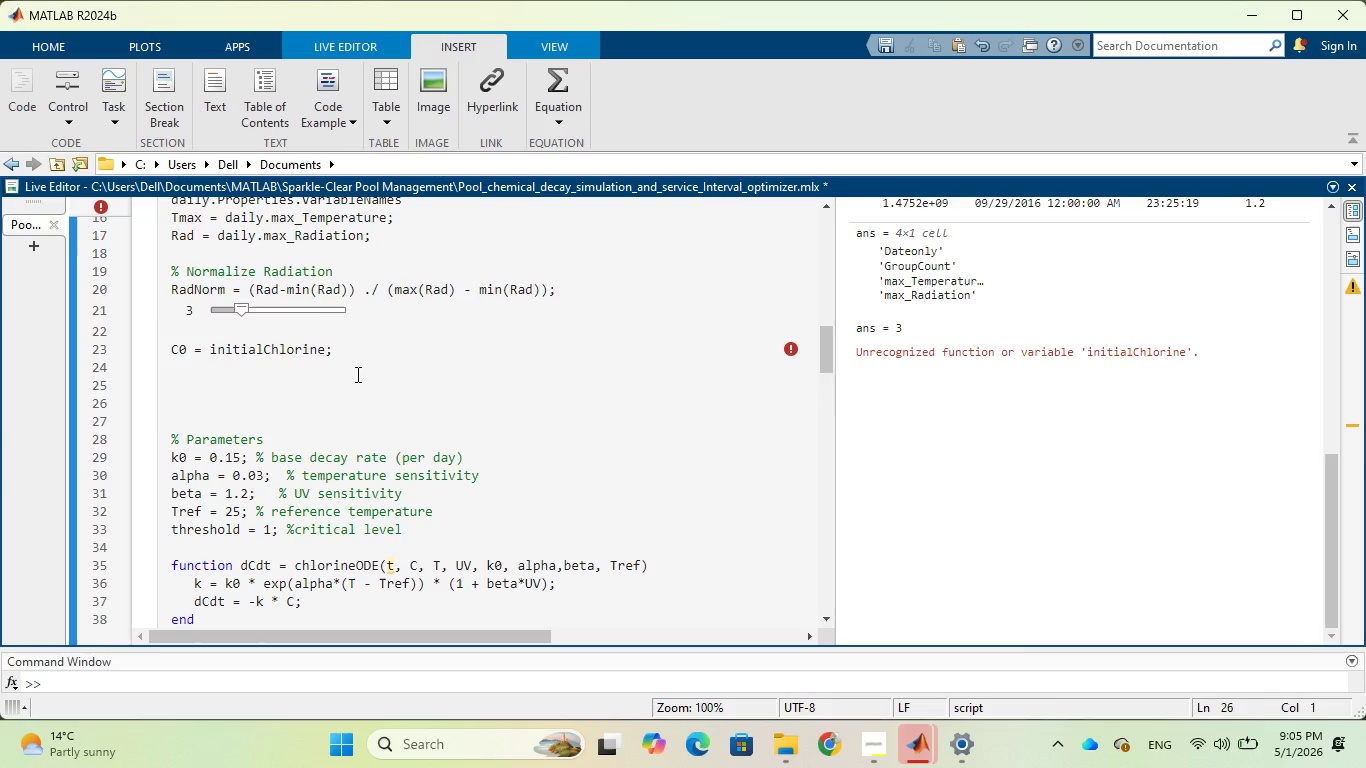 
left_click([316, 32])
 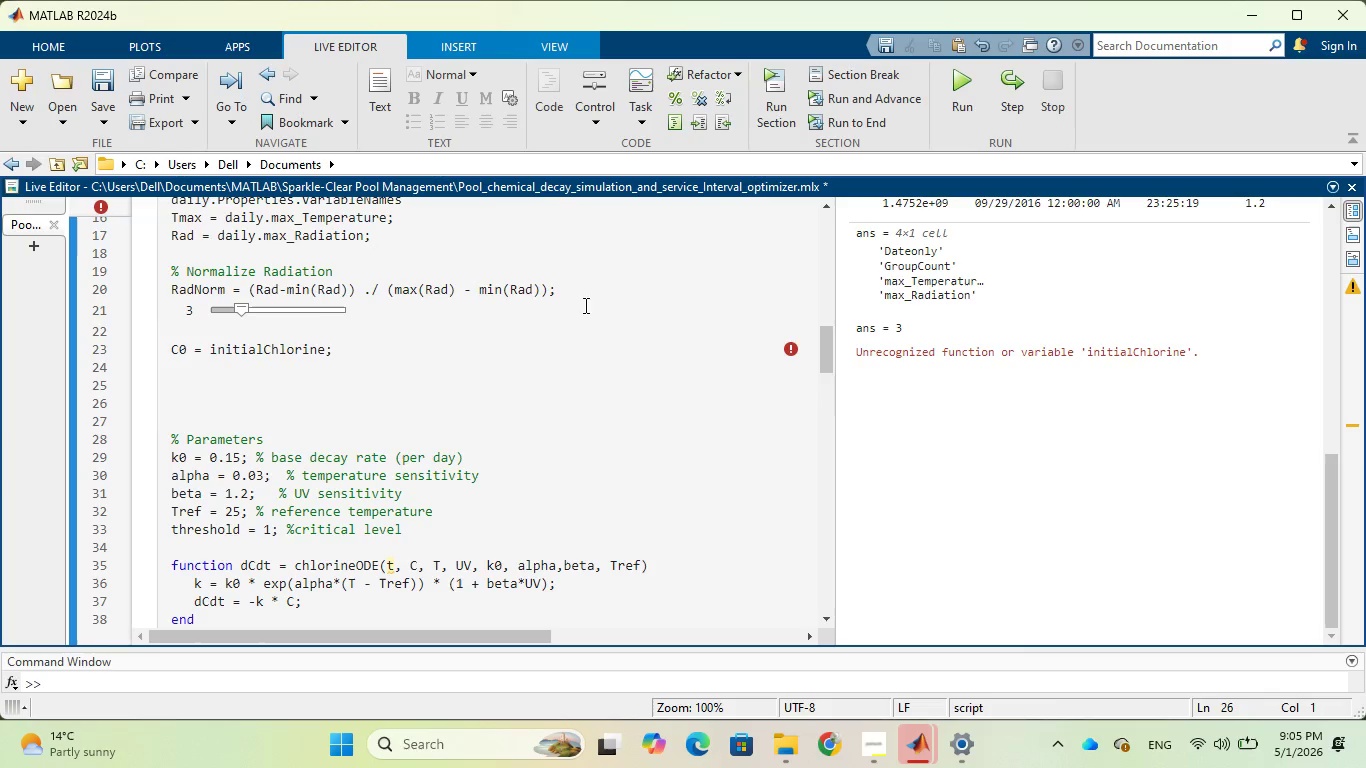 
scroll: coordinate [609, 347], scroll_direction: up, amount: 1.0
 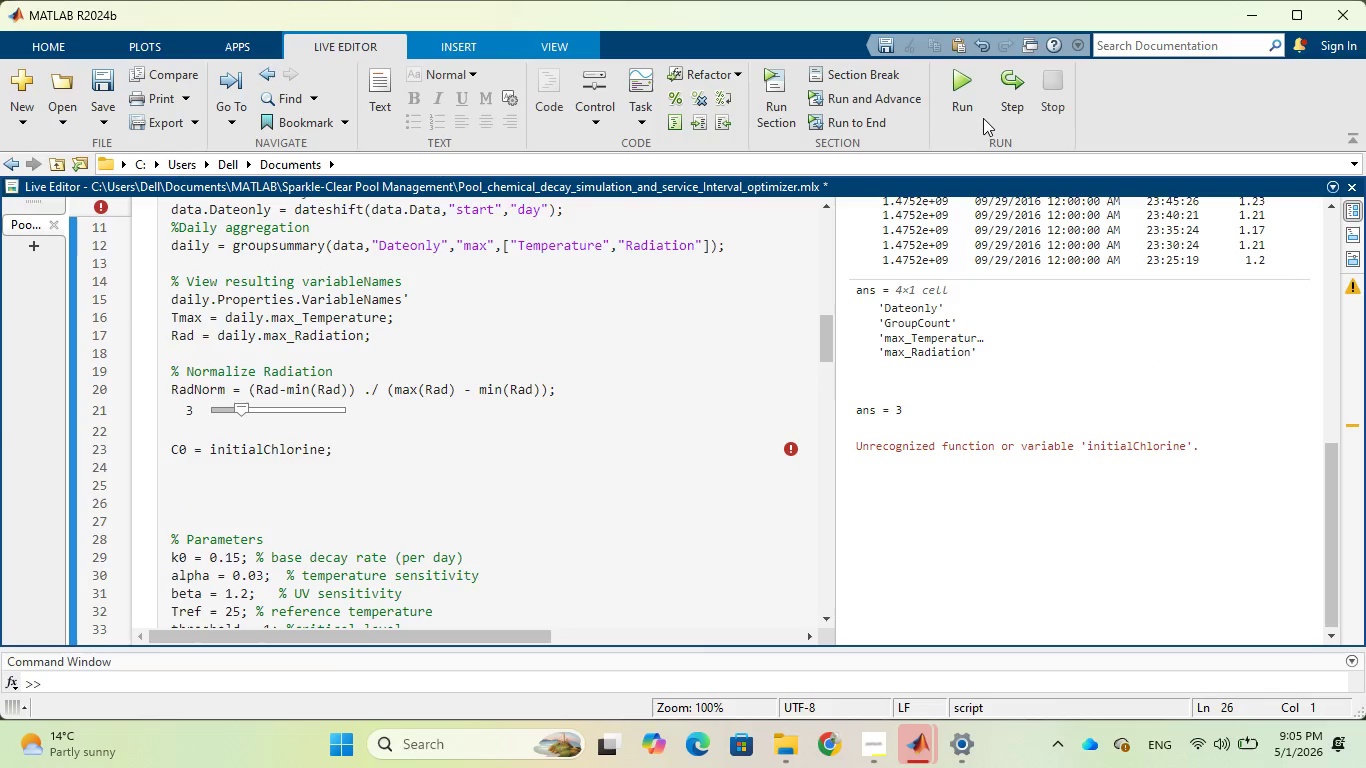 
left_click([948, 88])
 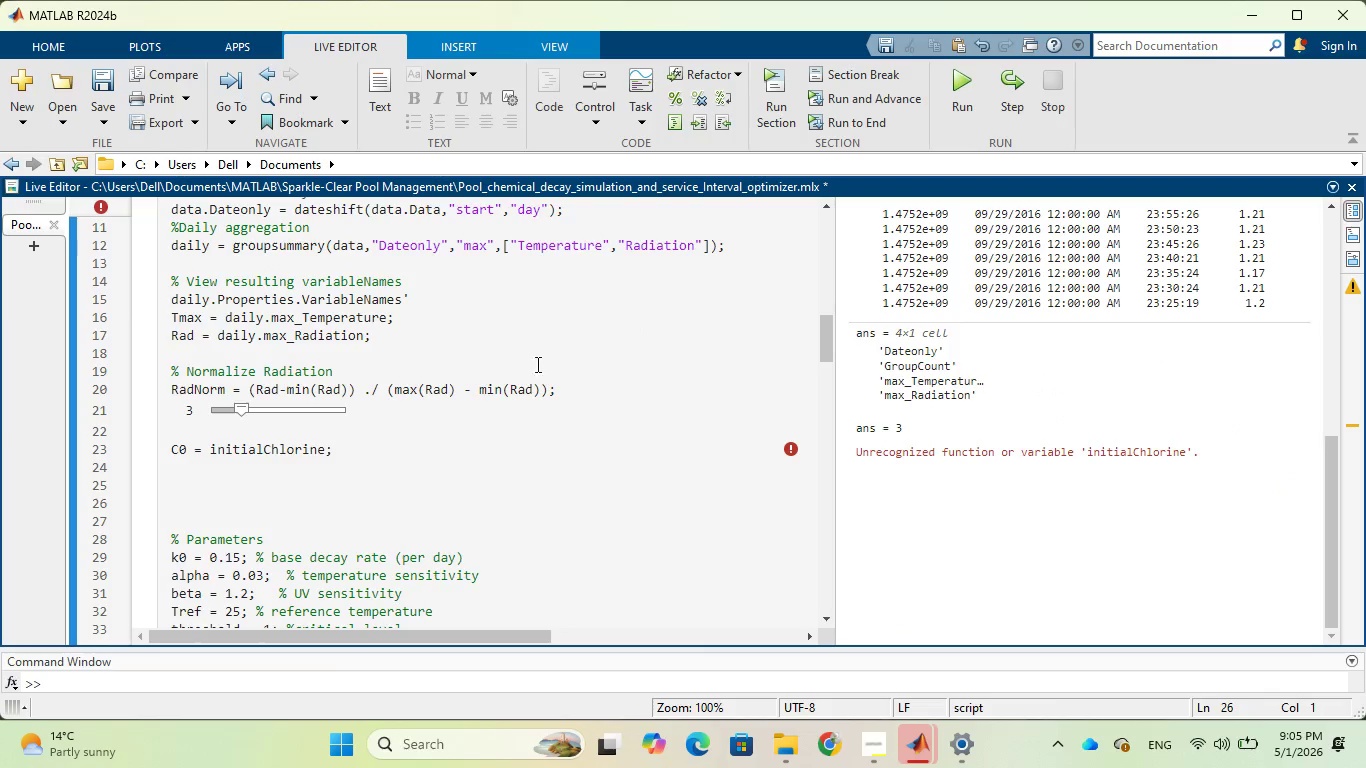 
wait(7.89)
 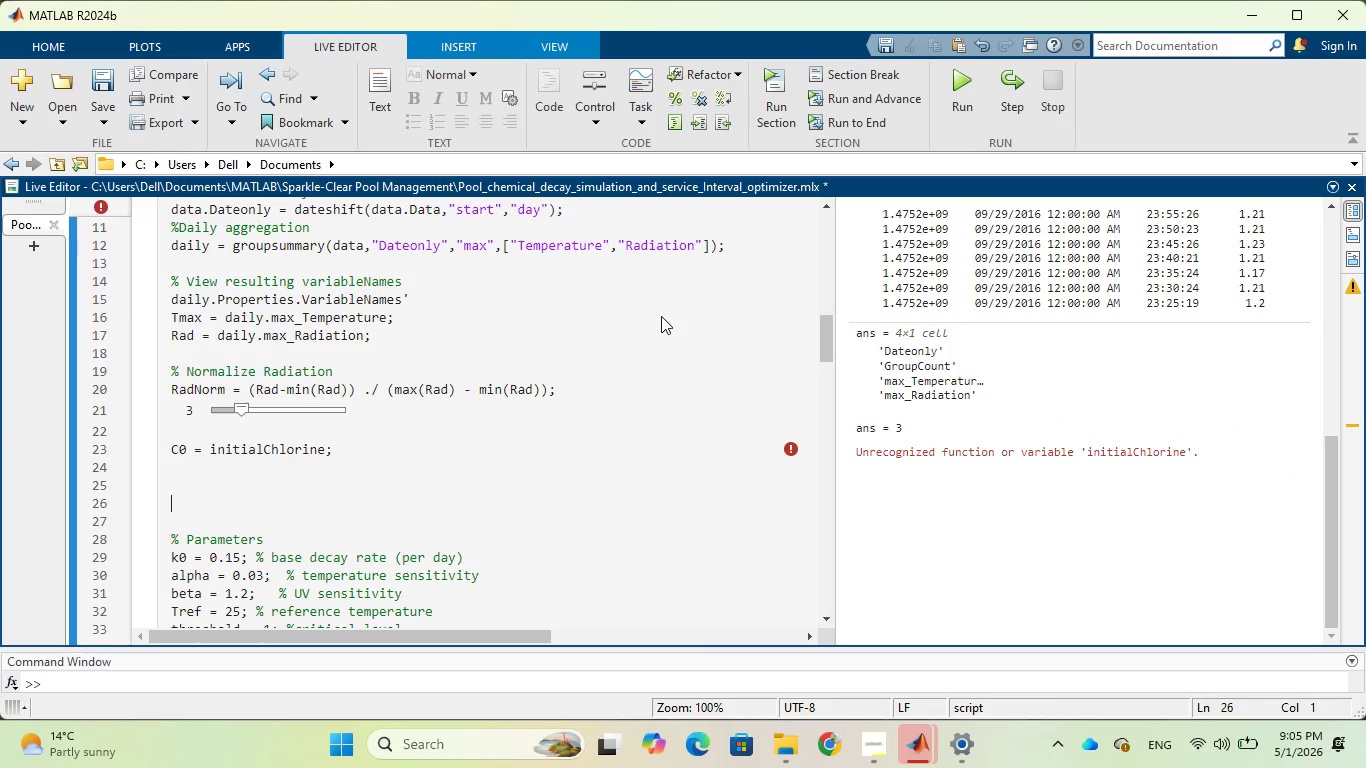 
double_click([247, 411])
 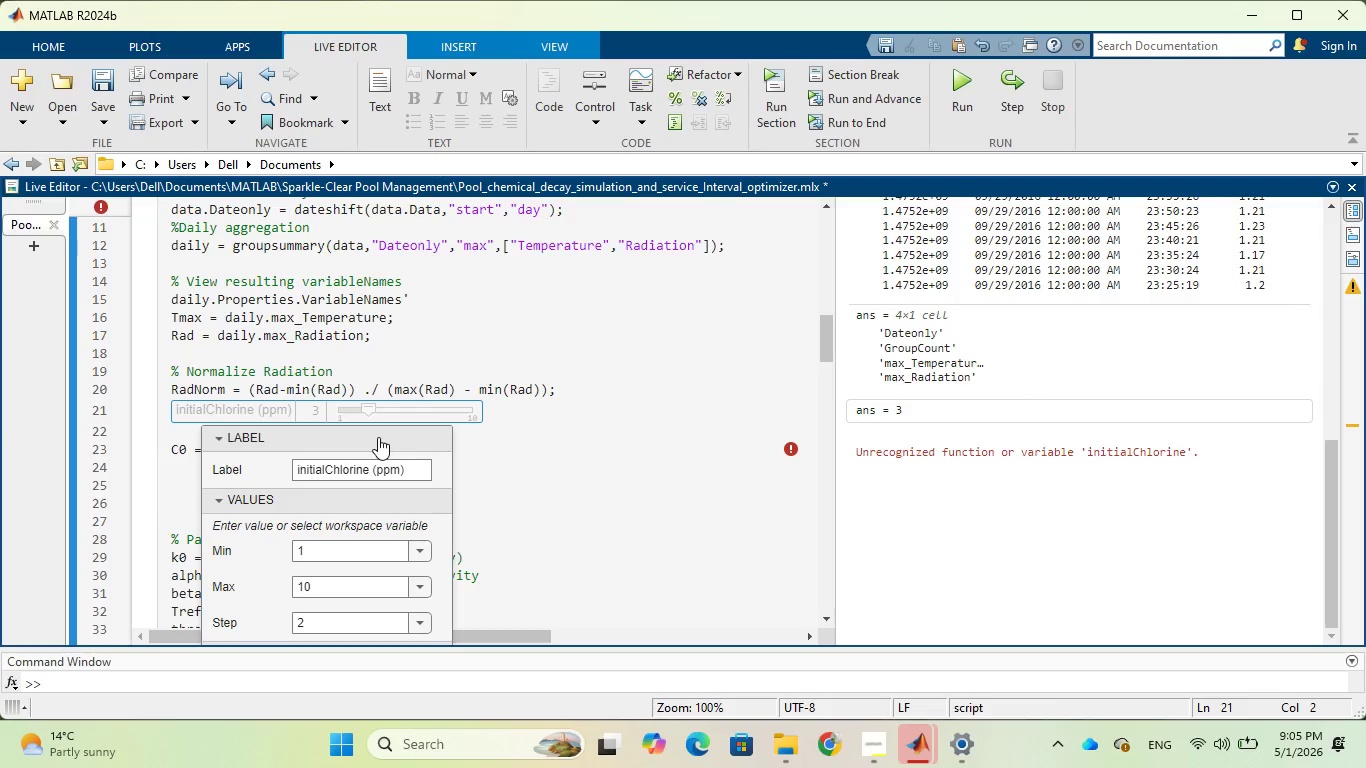 
scroll: coordinate [378, 437], scroll_direction: down, amount: 2.0
 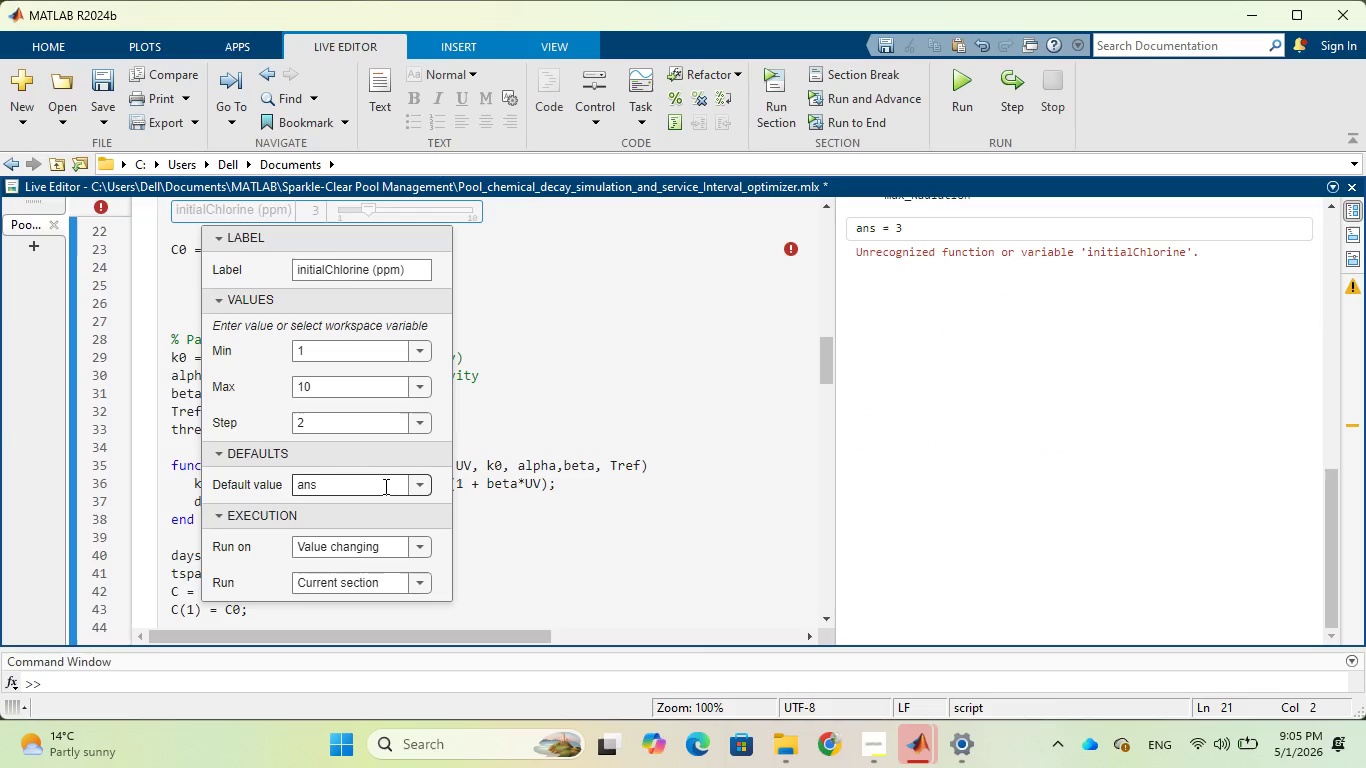 
left_click([384, 487])
 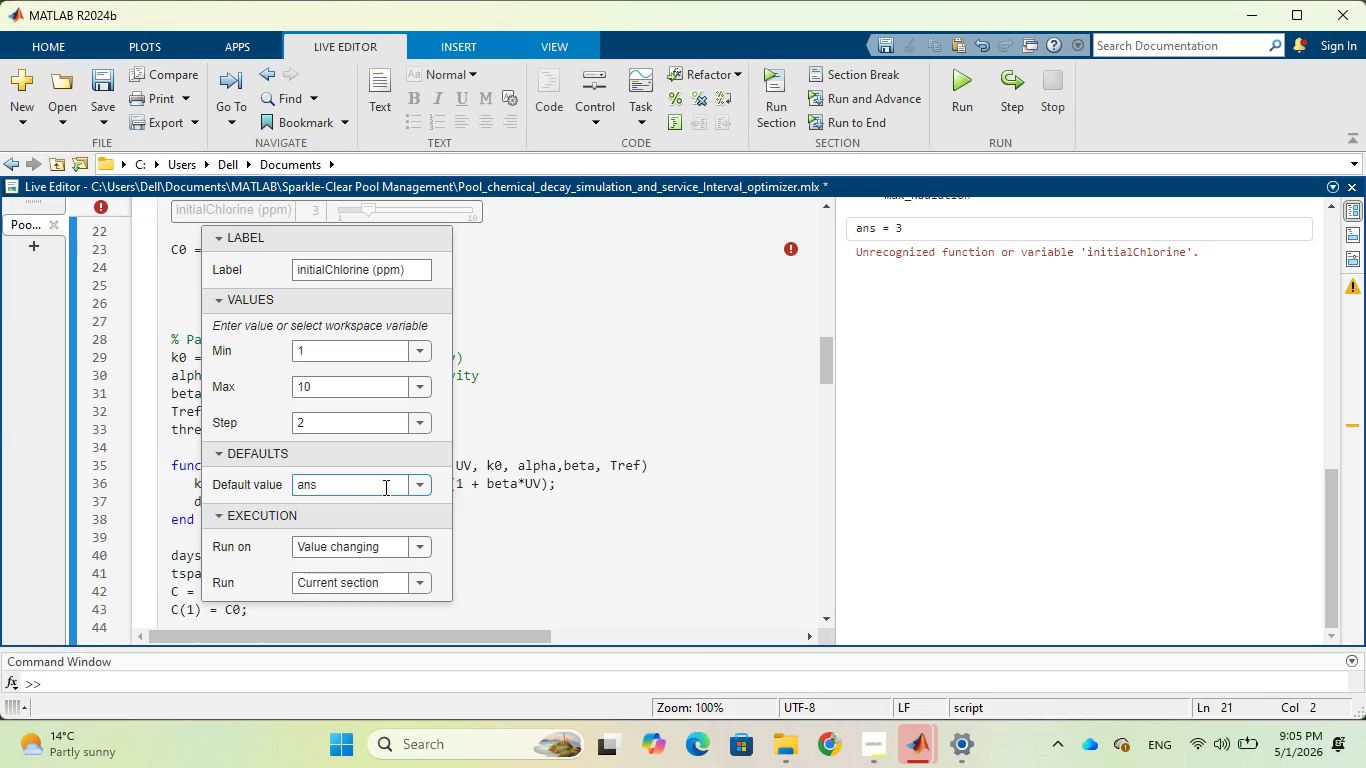 
left_click([413, 549])
 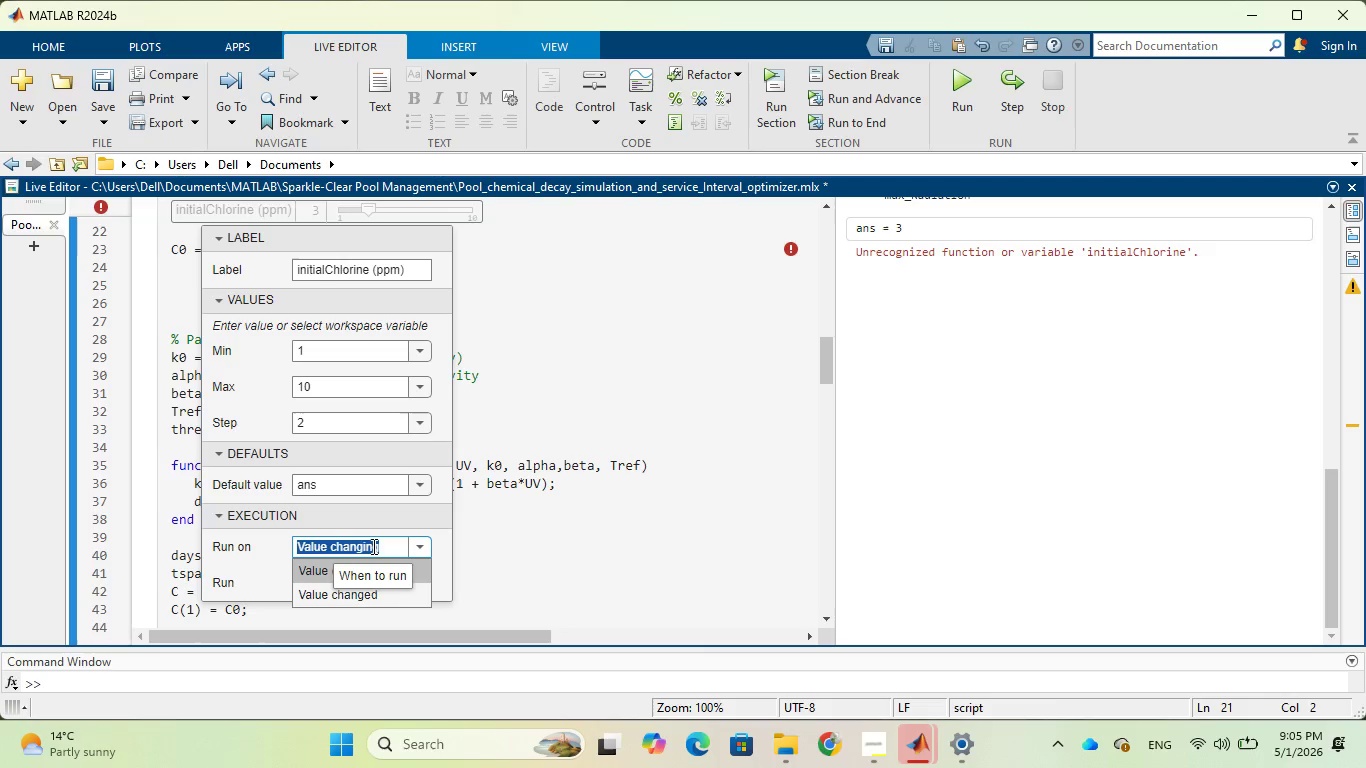 
left_click([365, 553])
 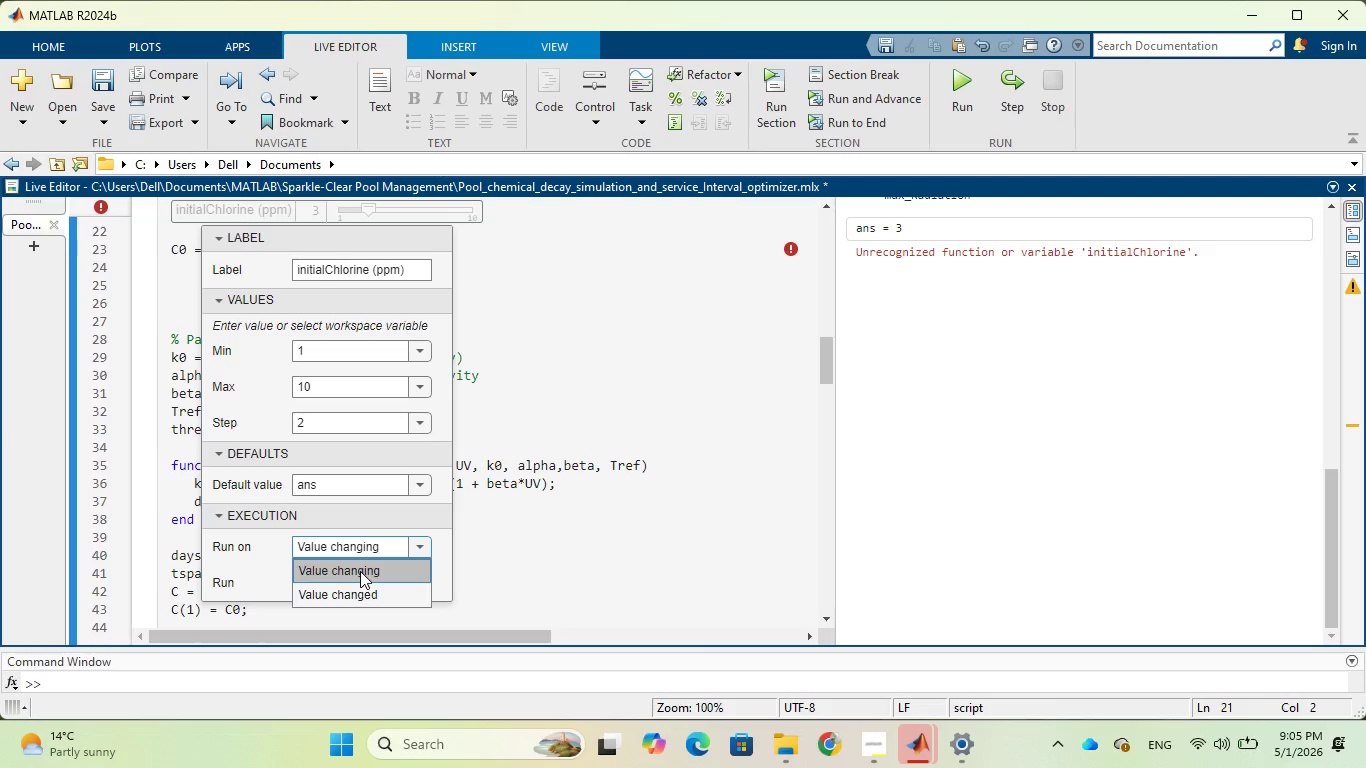 
left_click([360, 571])
 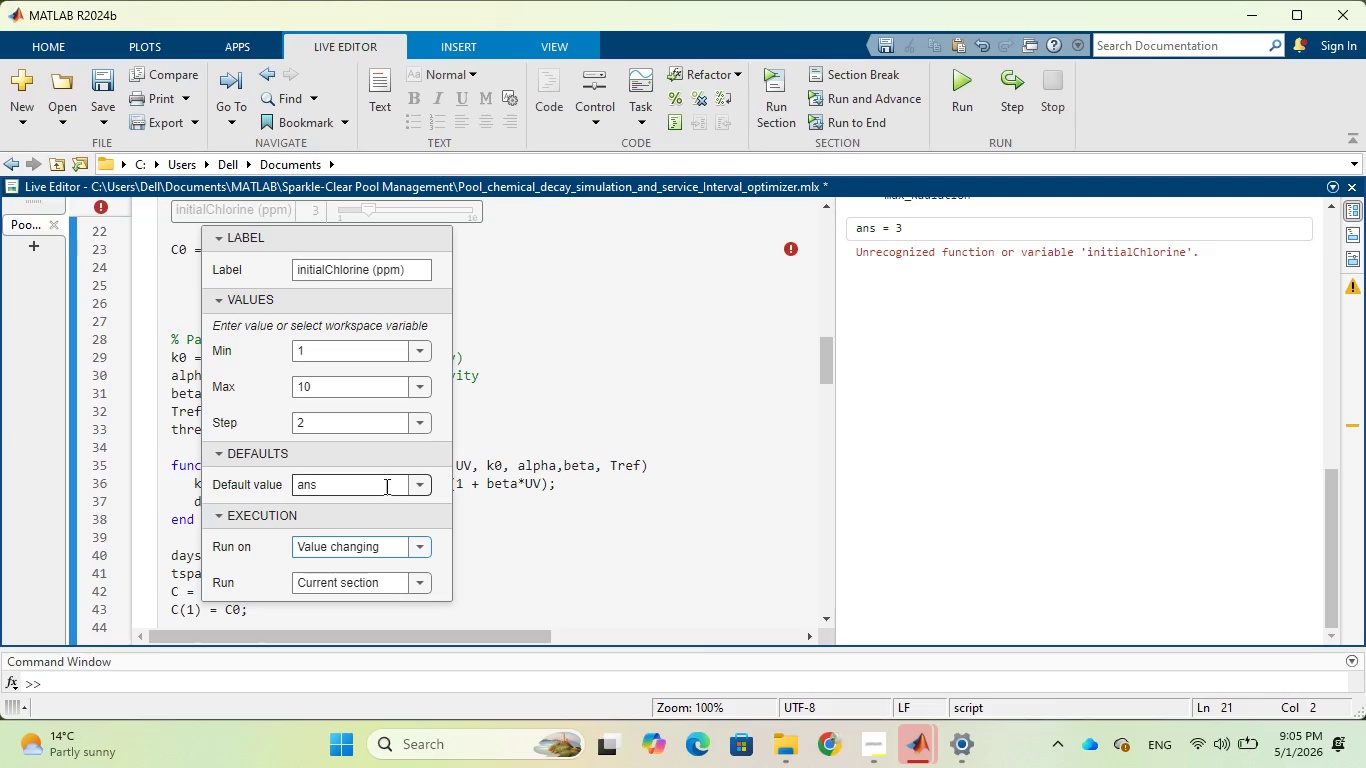 
left_click([422, 478])
 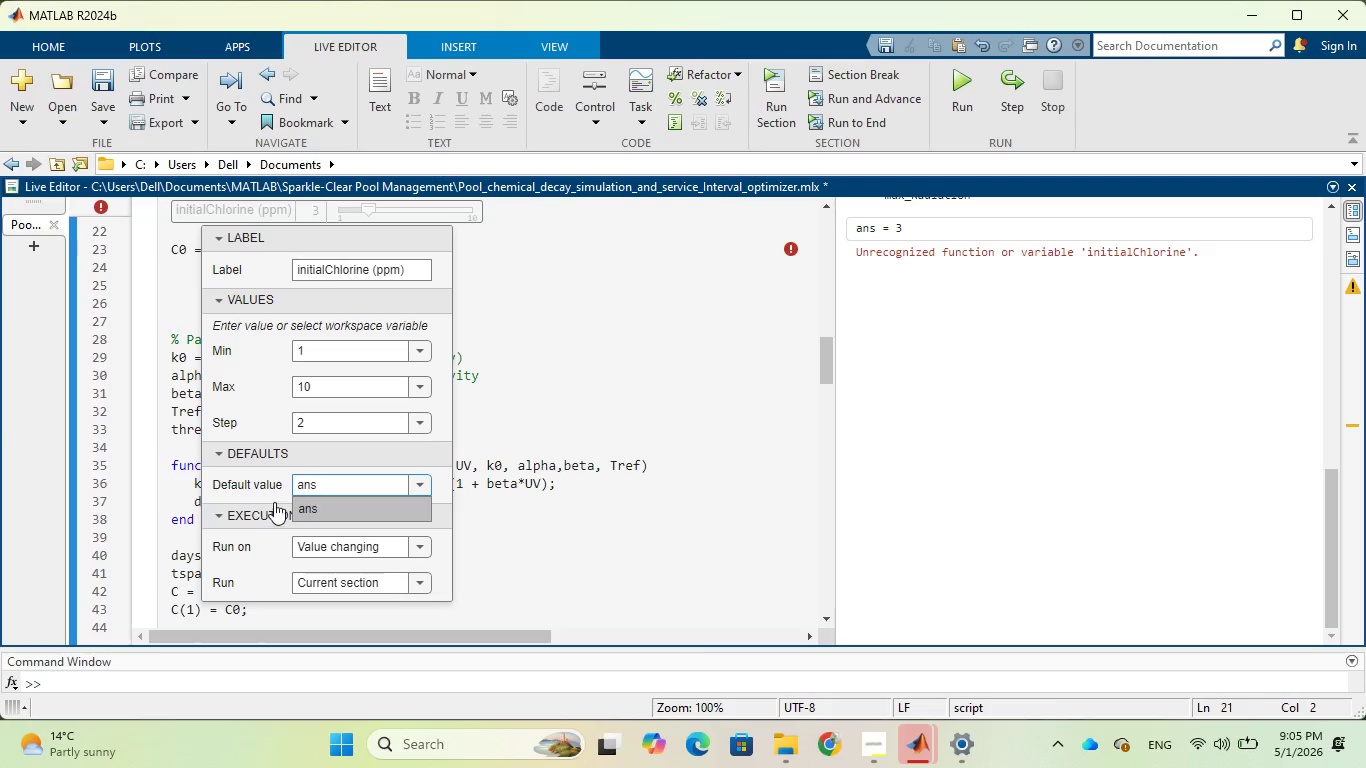 
left_click([276, 484])
 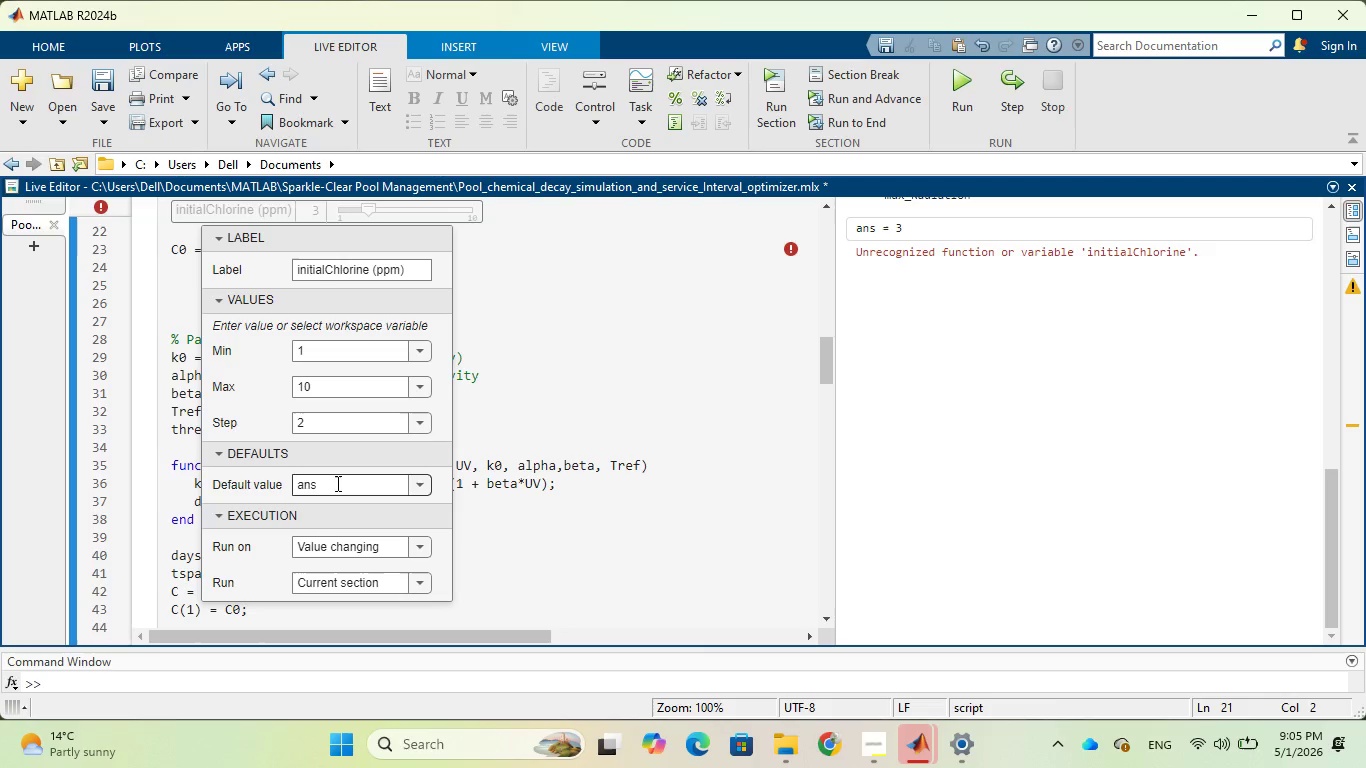 
left_click([336, 483])
 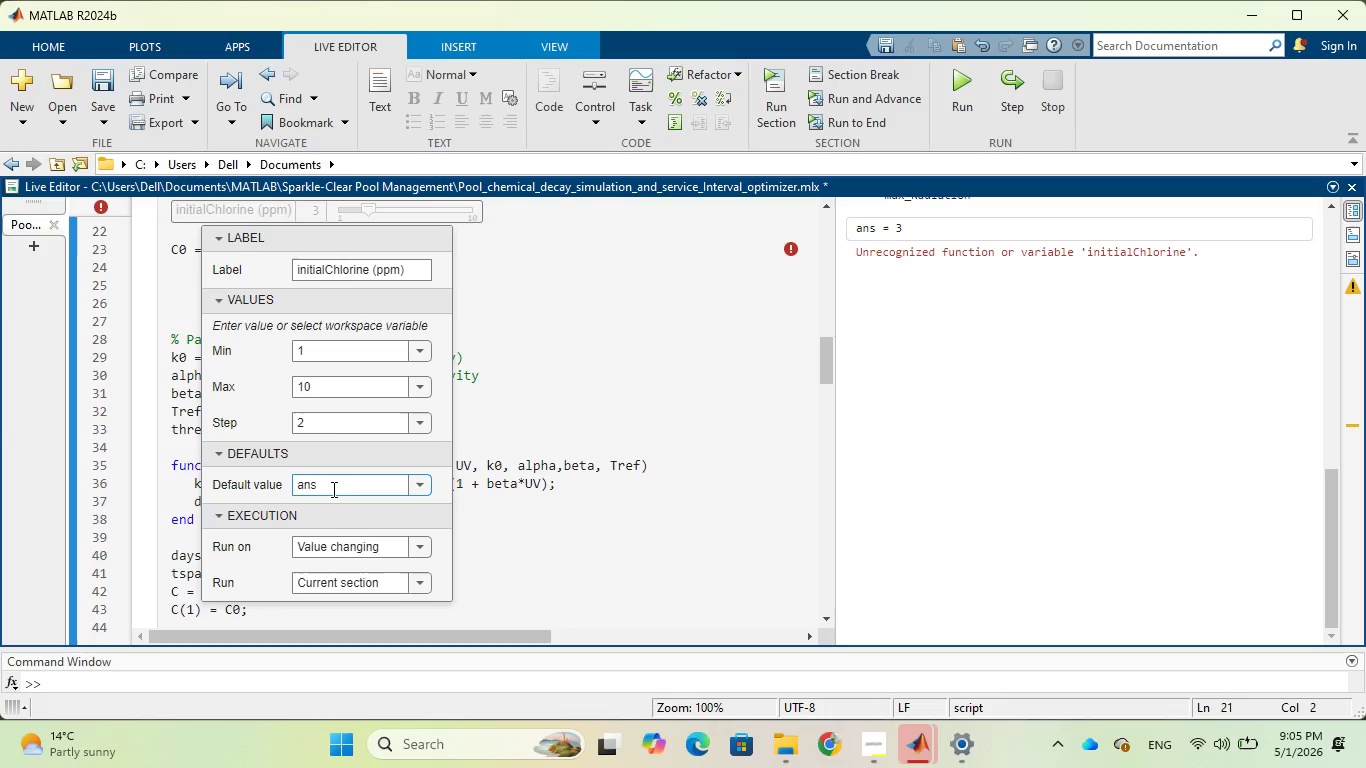 
left_click([332, 488])
 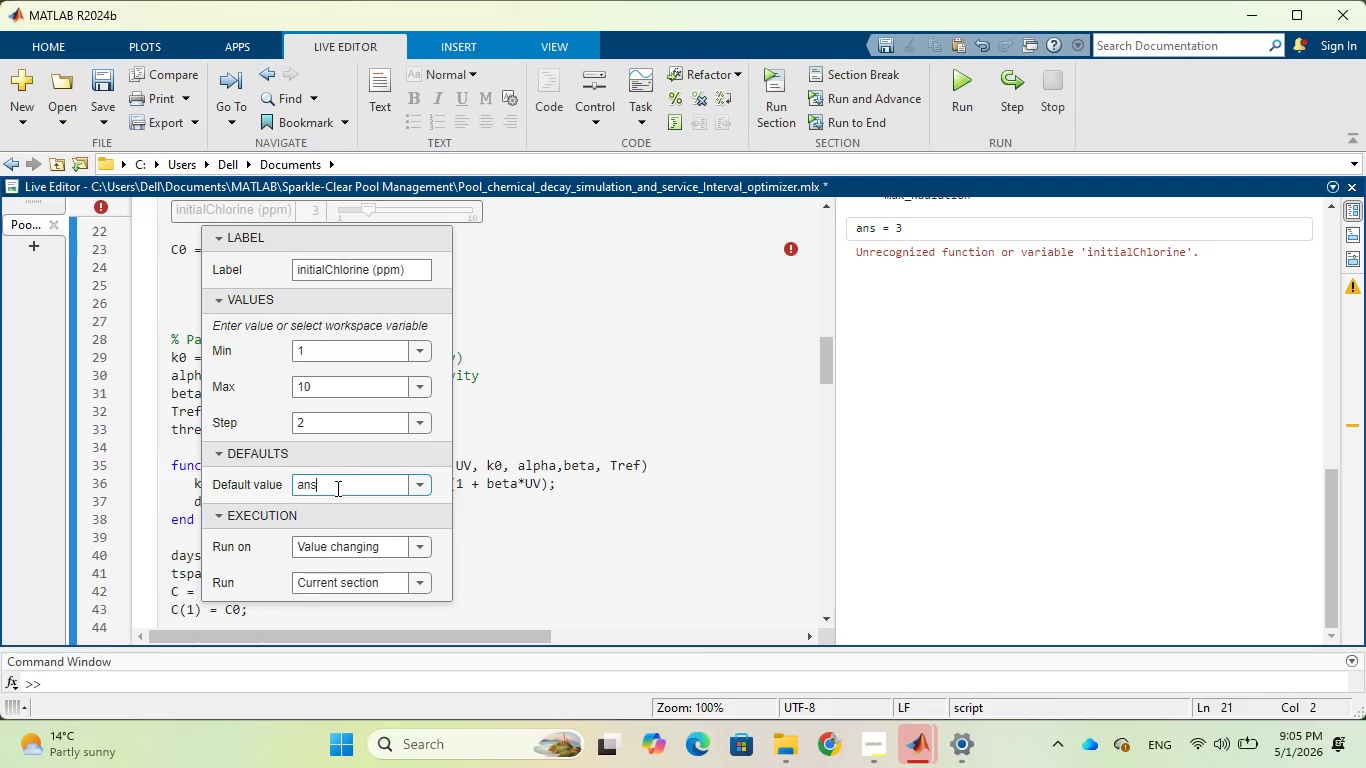 
key(Backspace)
 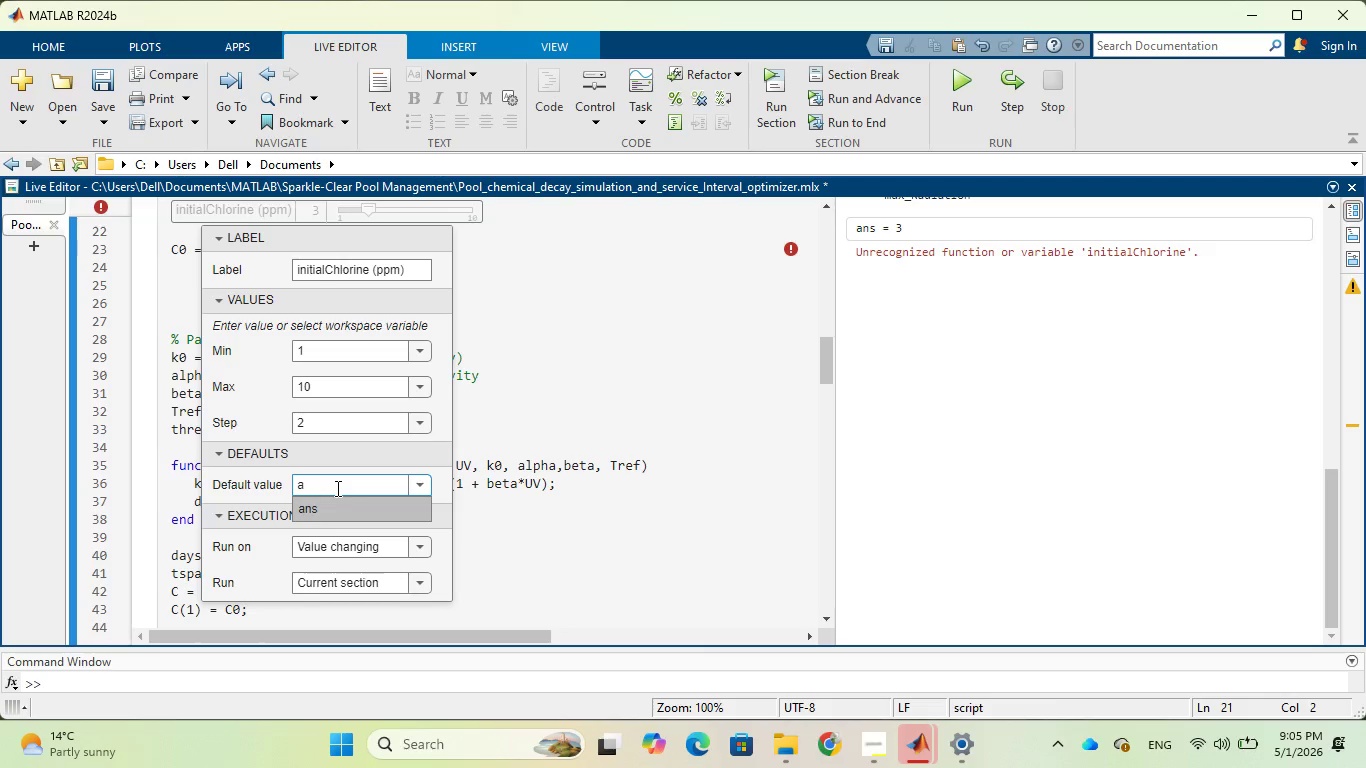 
key(Backspace)
 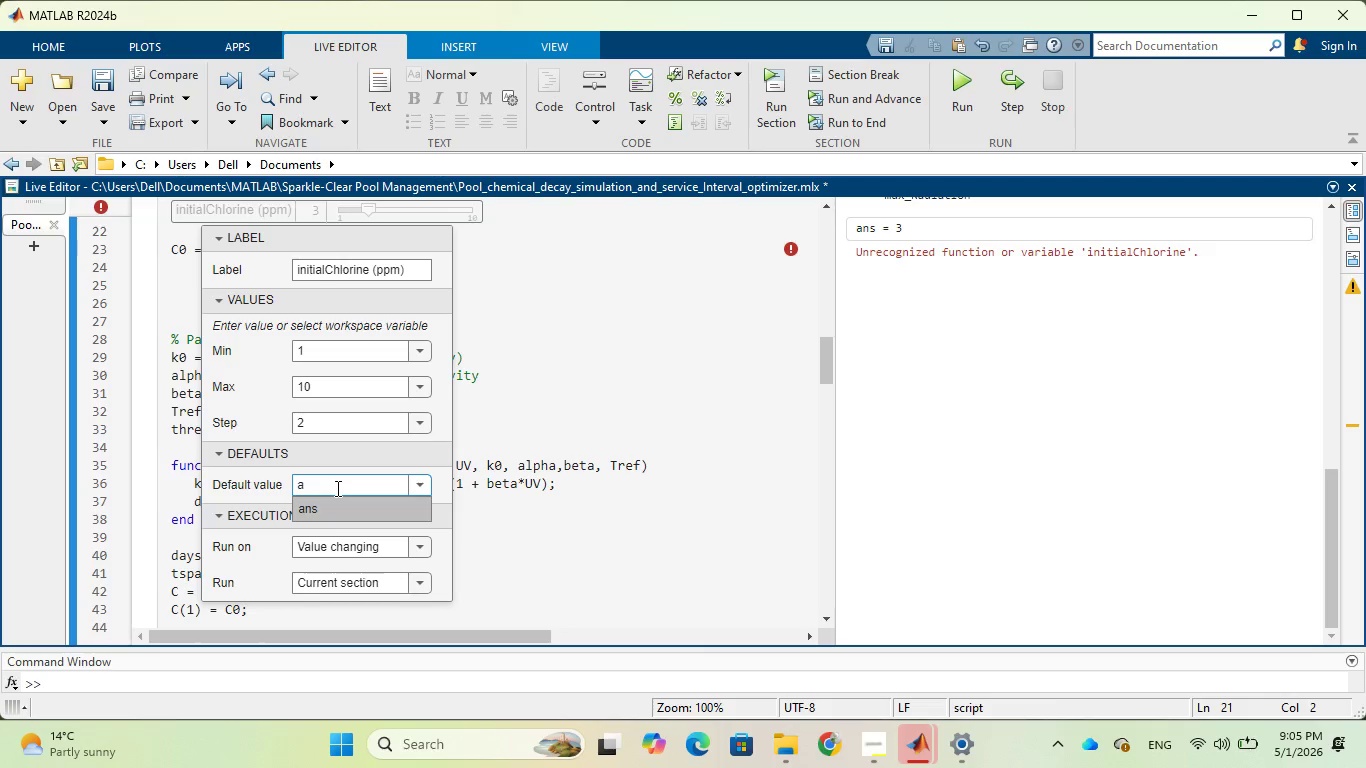 
key(Backspace)
 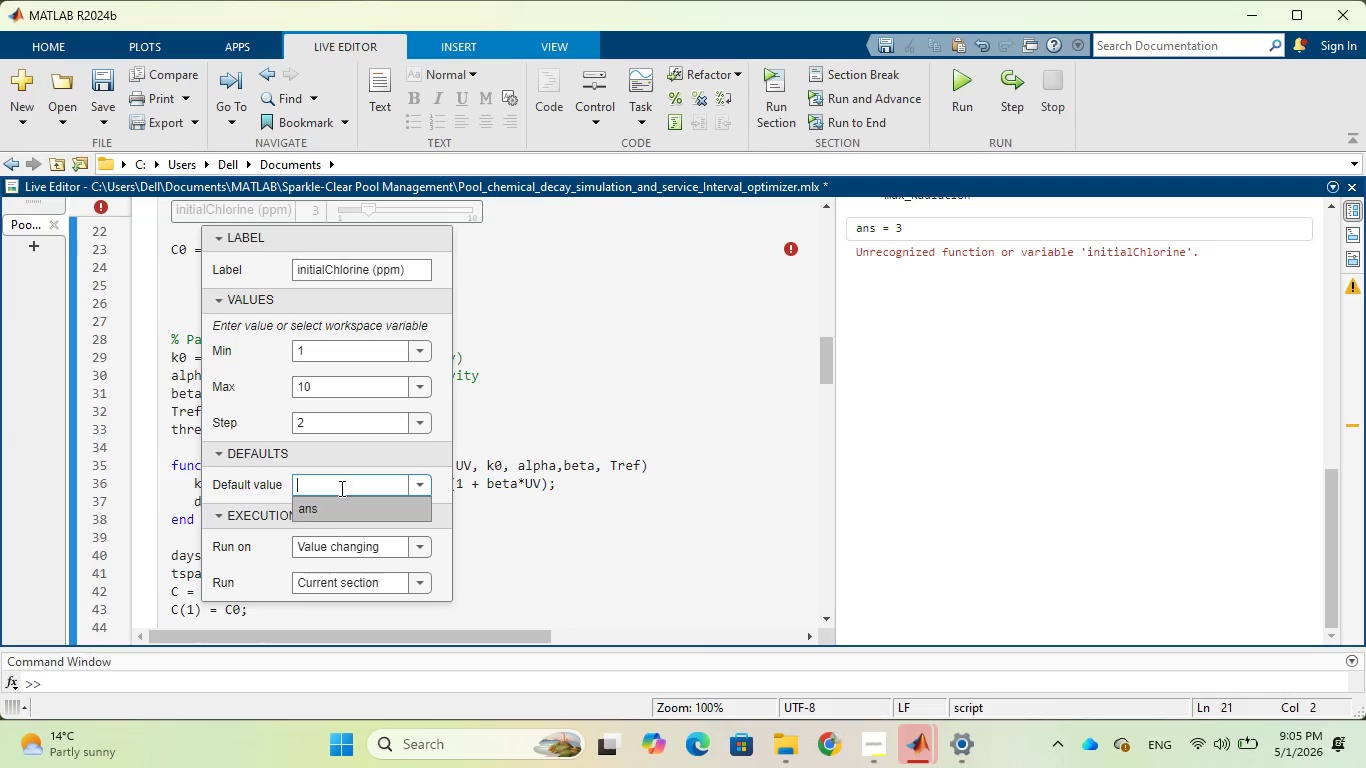 
type(initial)
 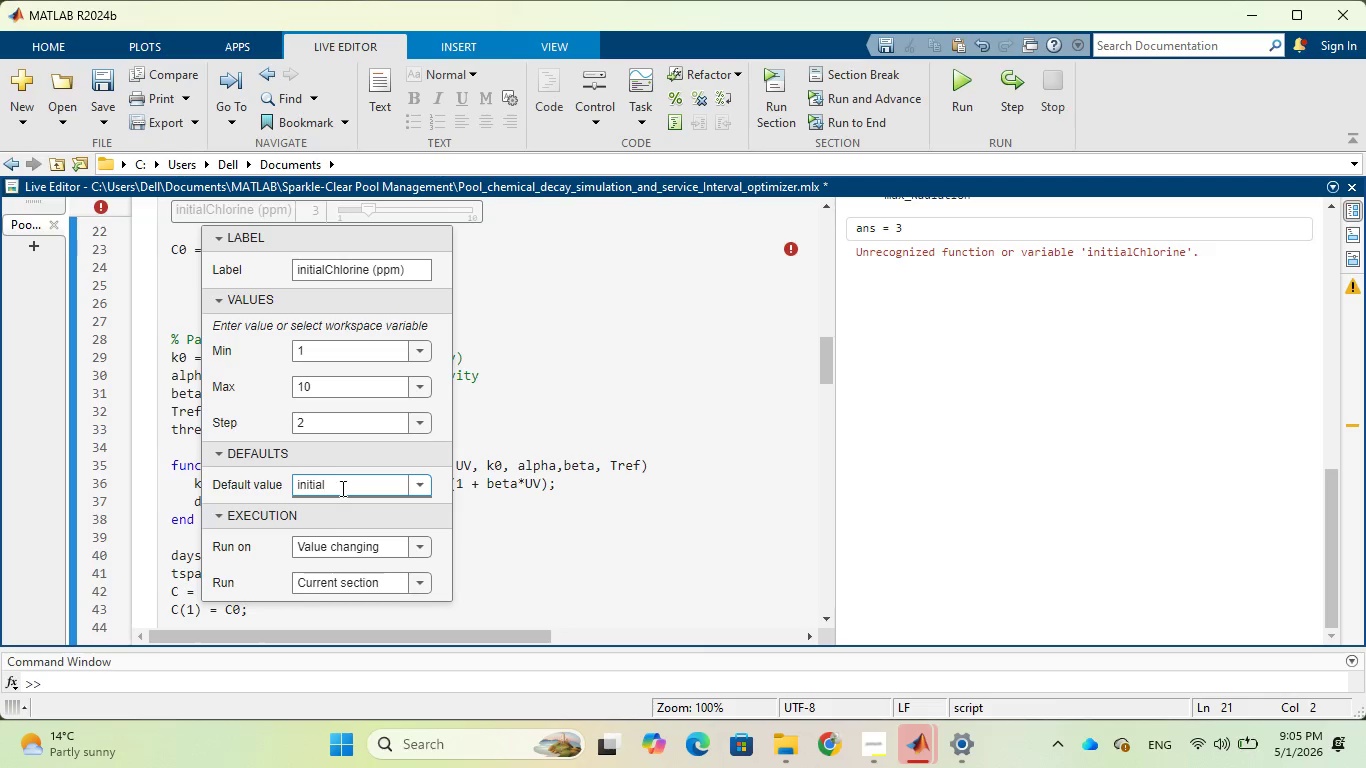 
type(Chlorine)
 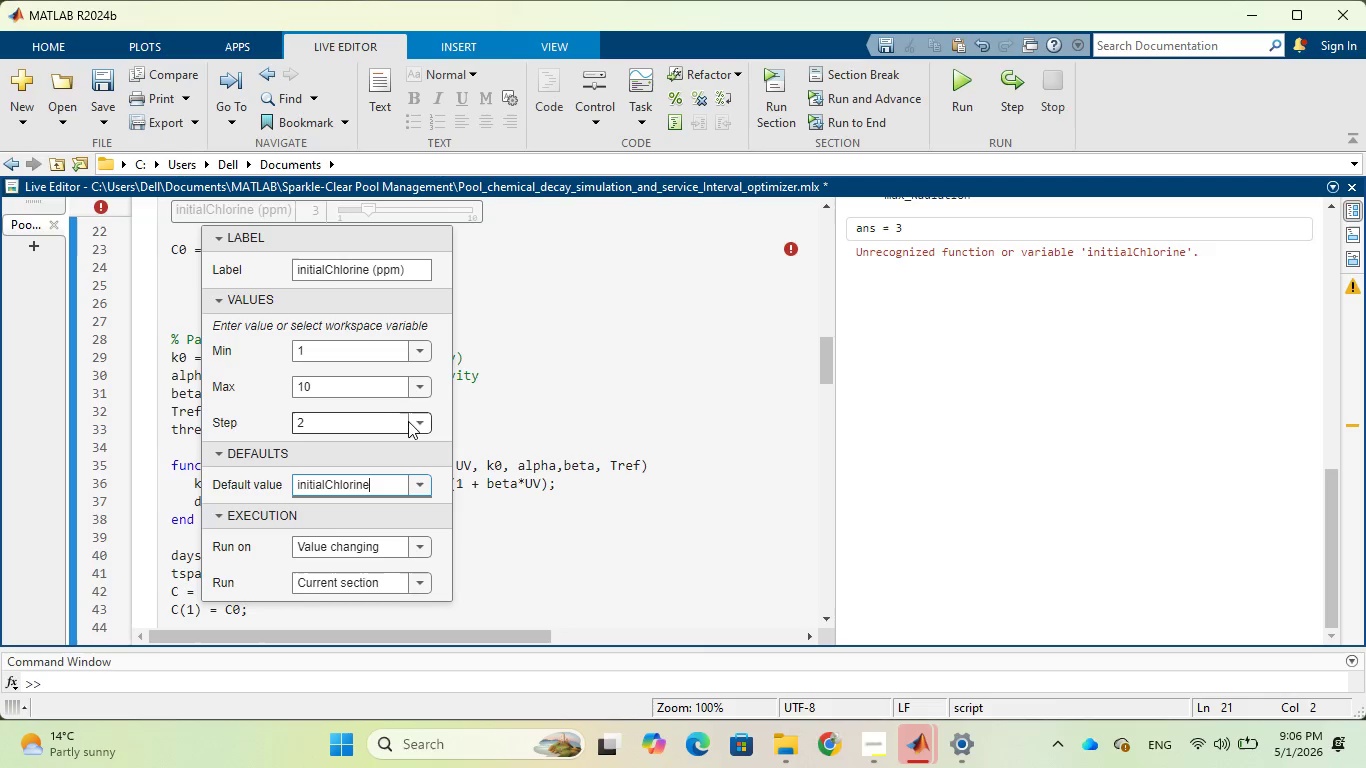 
wait(5.77)
 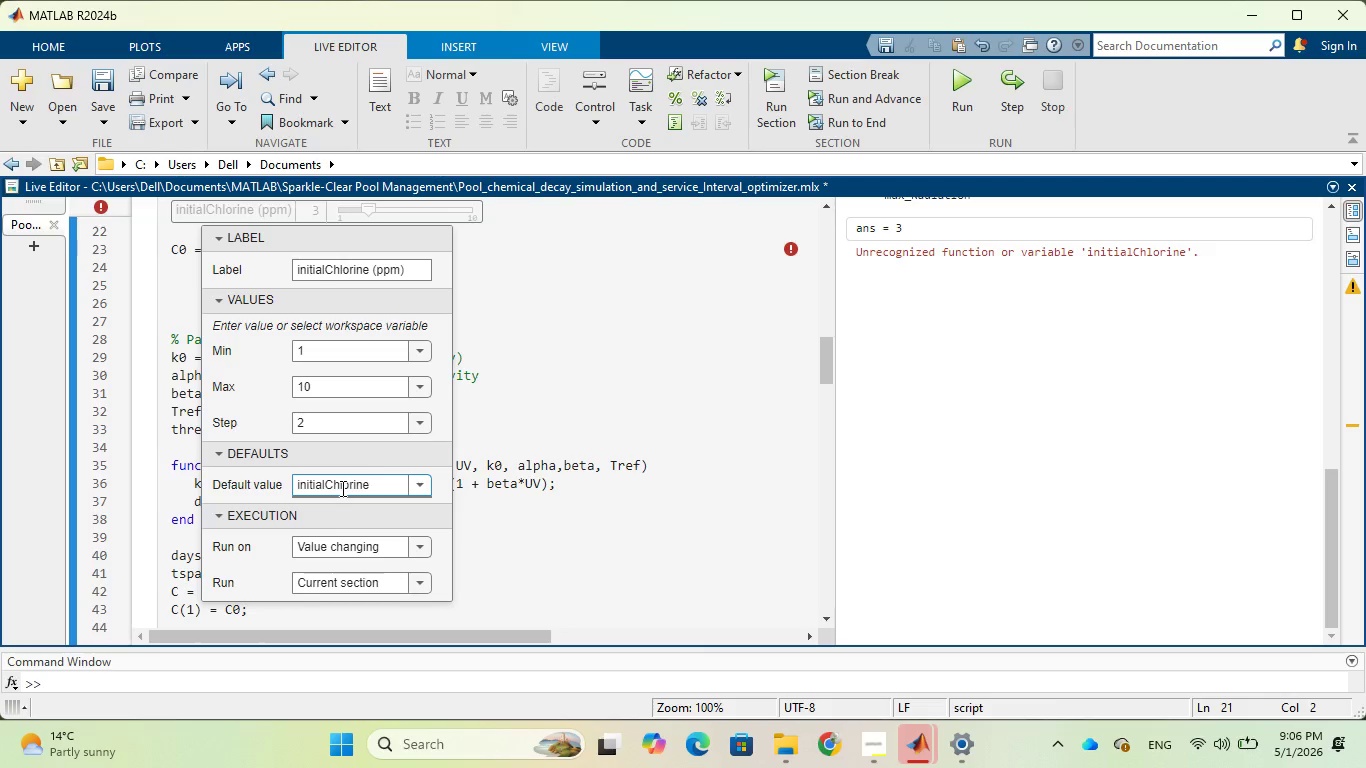 
left_click([254, 483])
 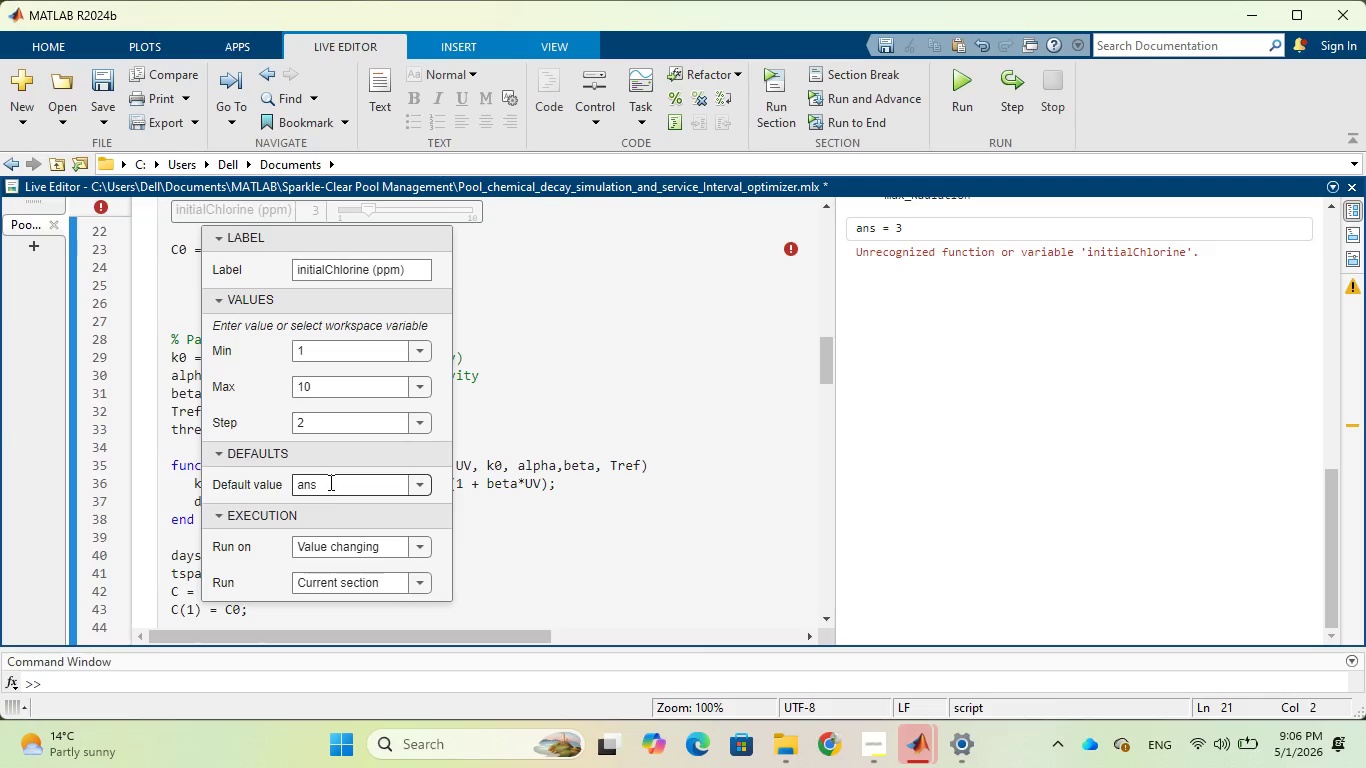 
left_click([329, 482])
 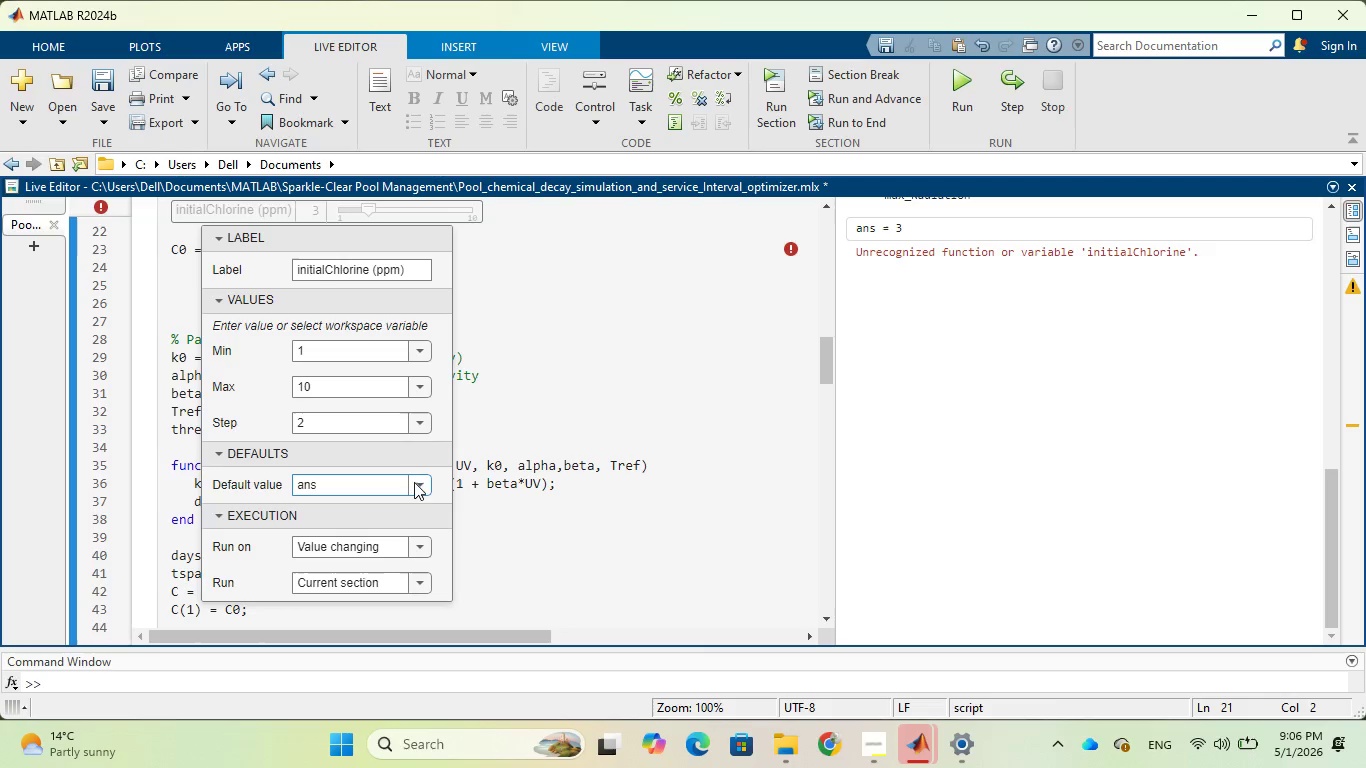 
left_click([417, 483])
 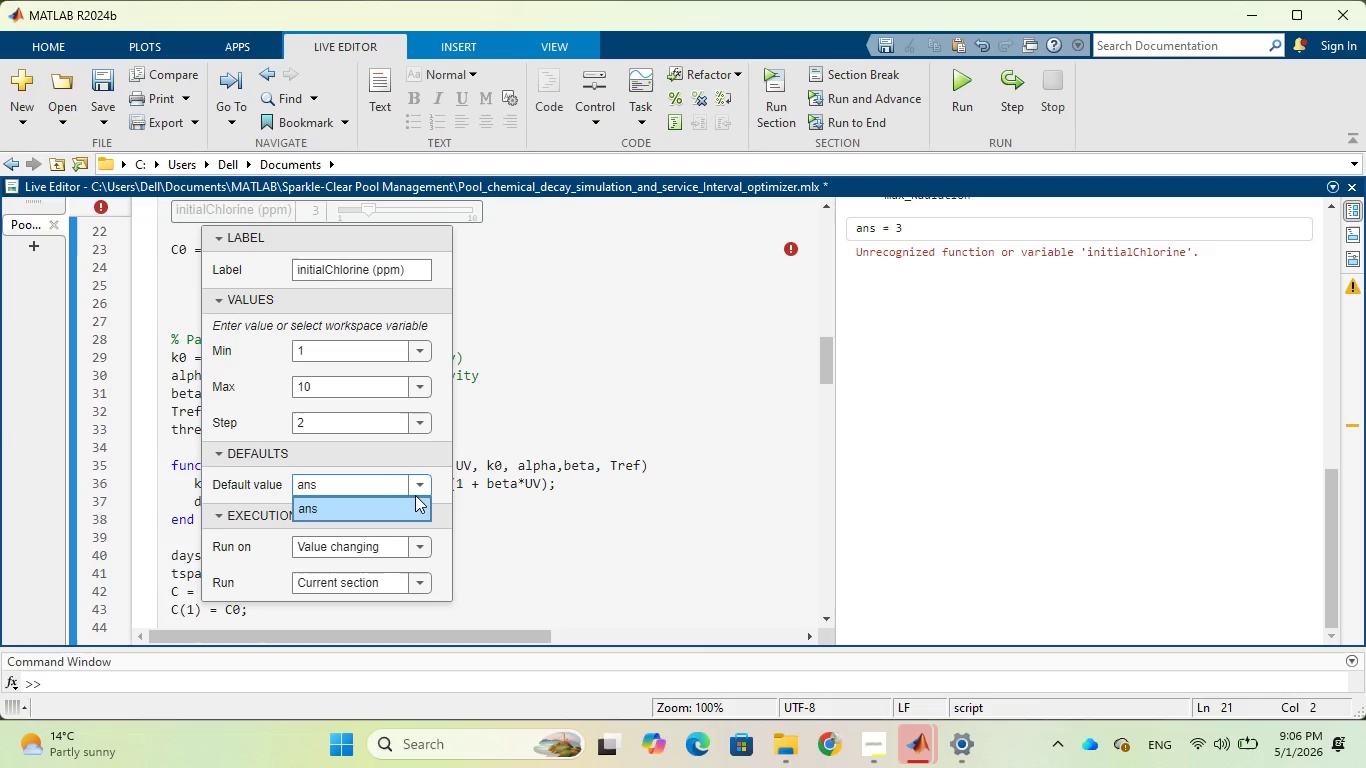 
left_click([411, 511])
 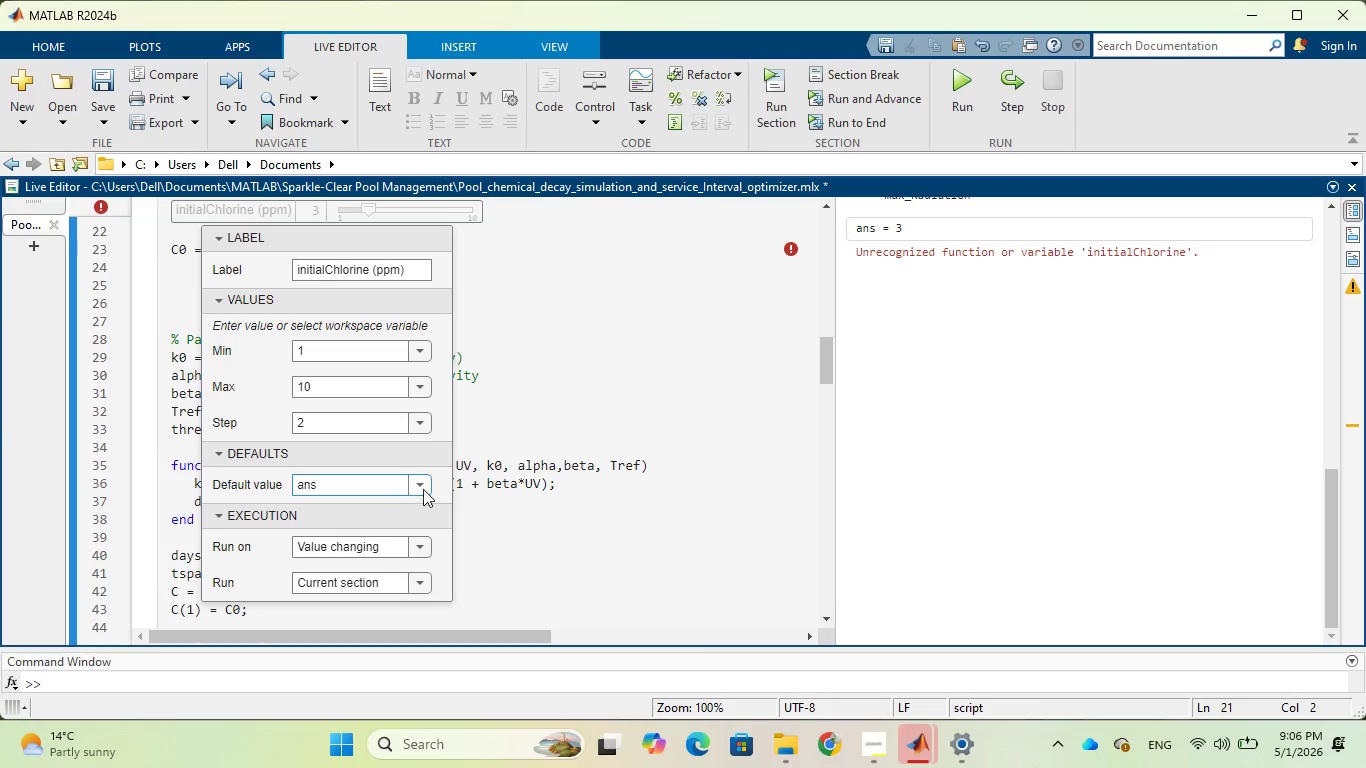 
left_click([424, 486])
 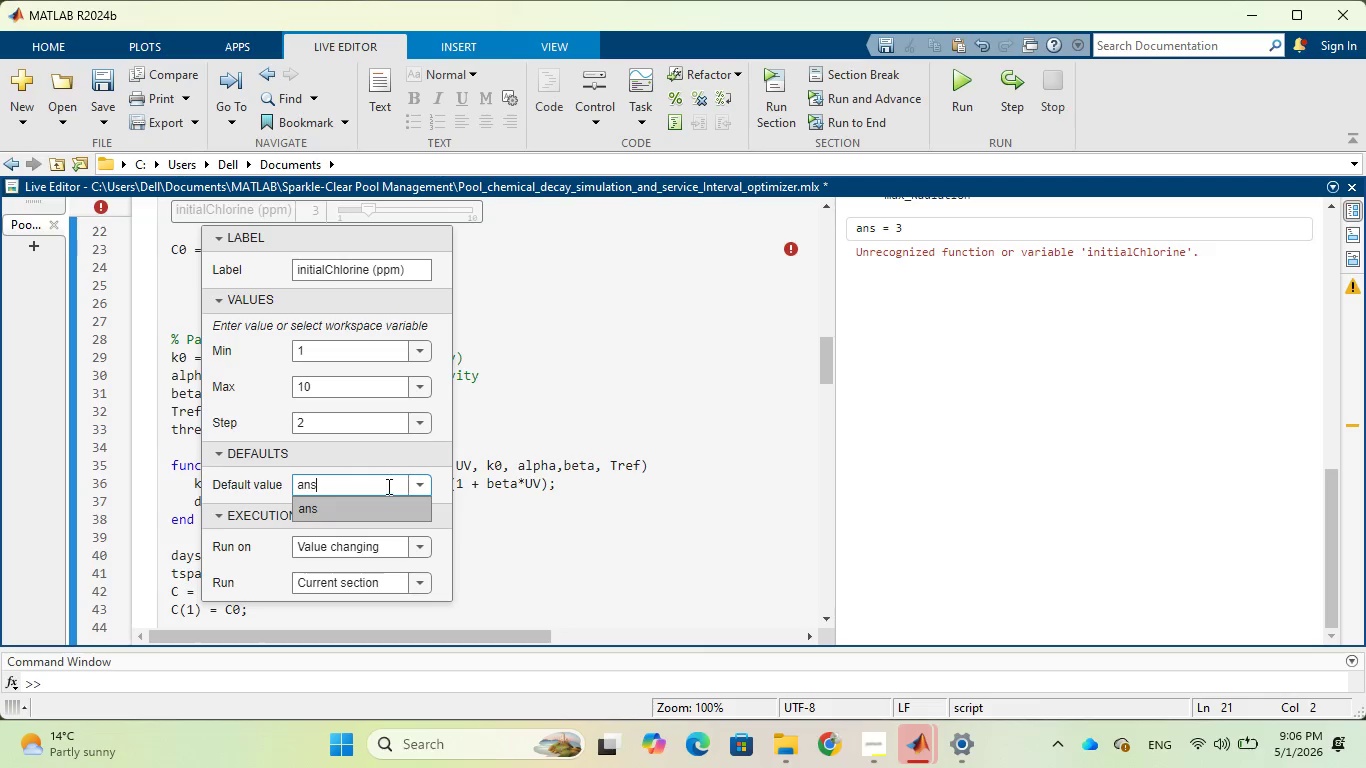 
left_click([385, 486])
 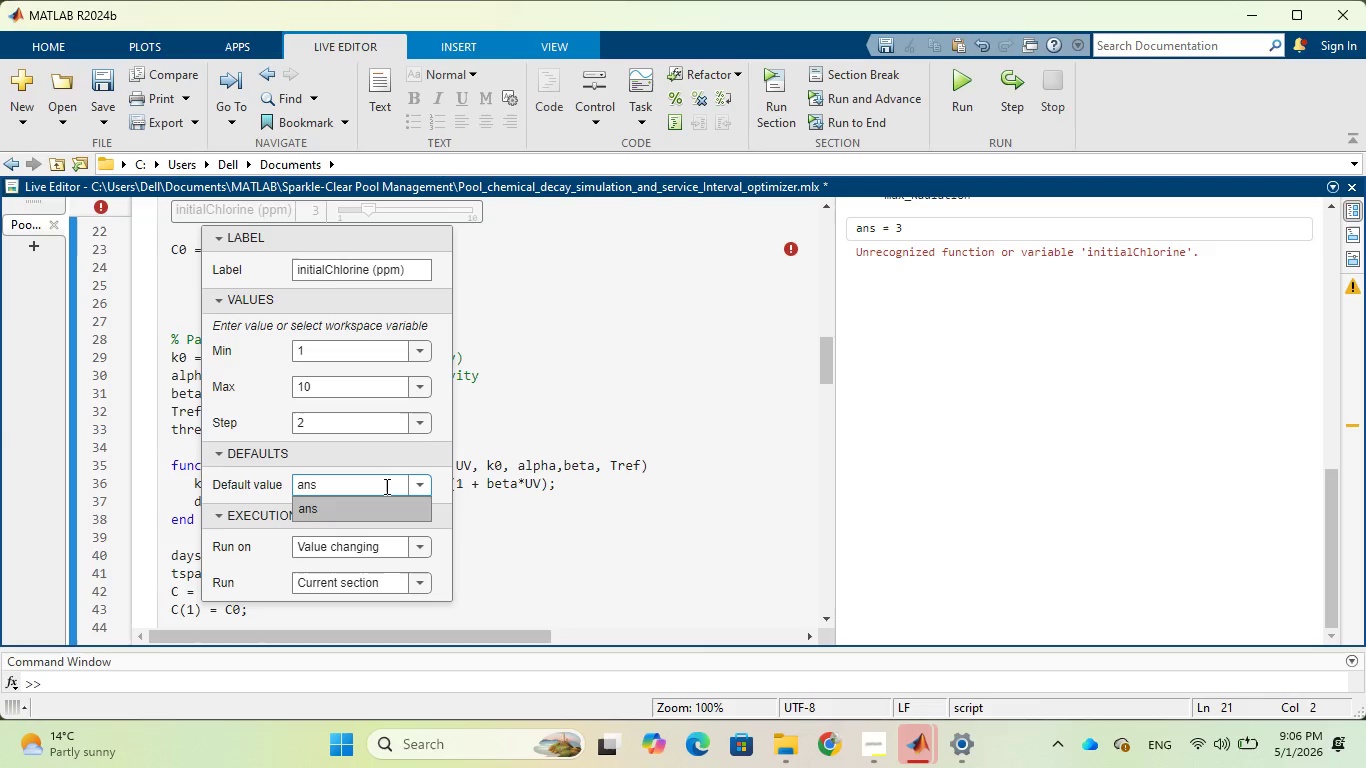 
key(Backspace)
 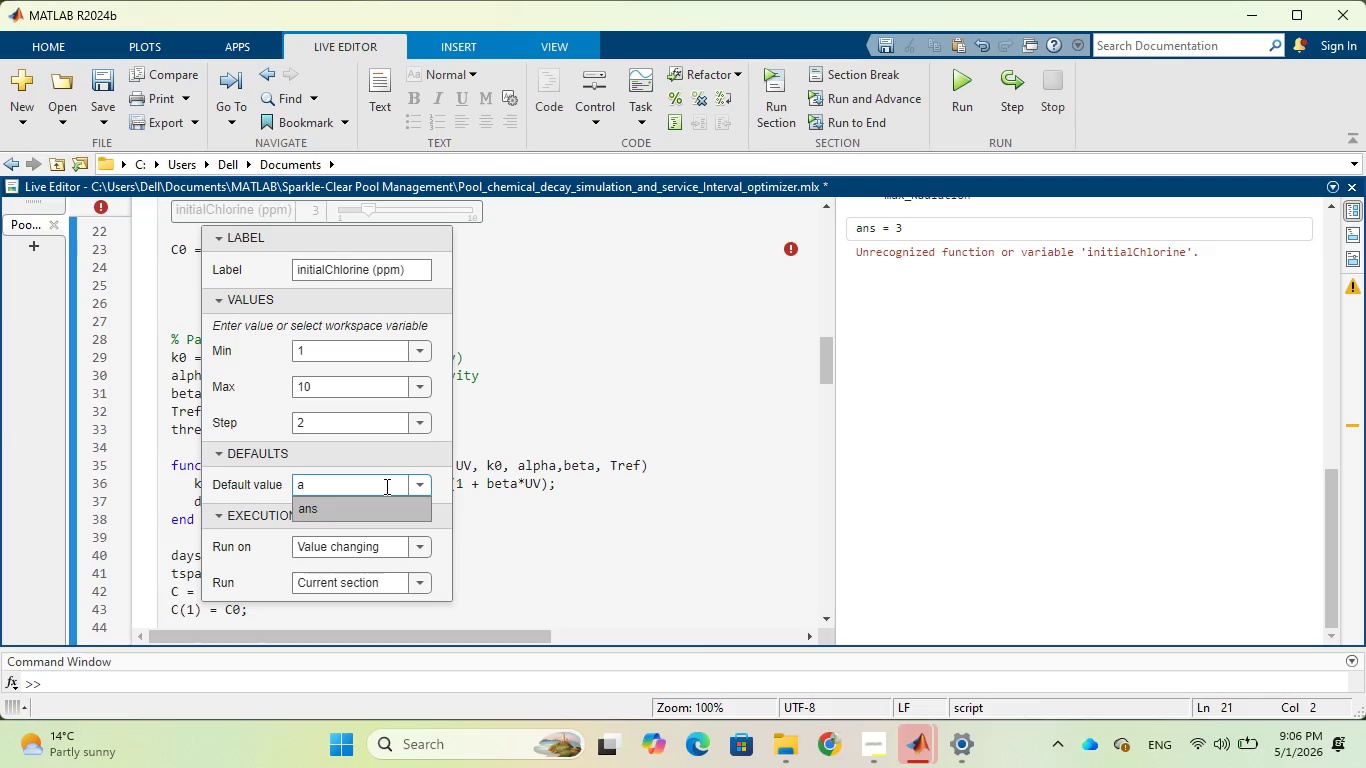 
key(Backspace)
 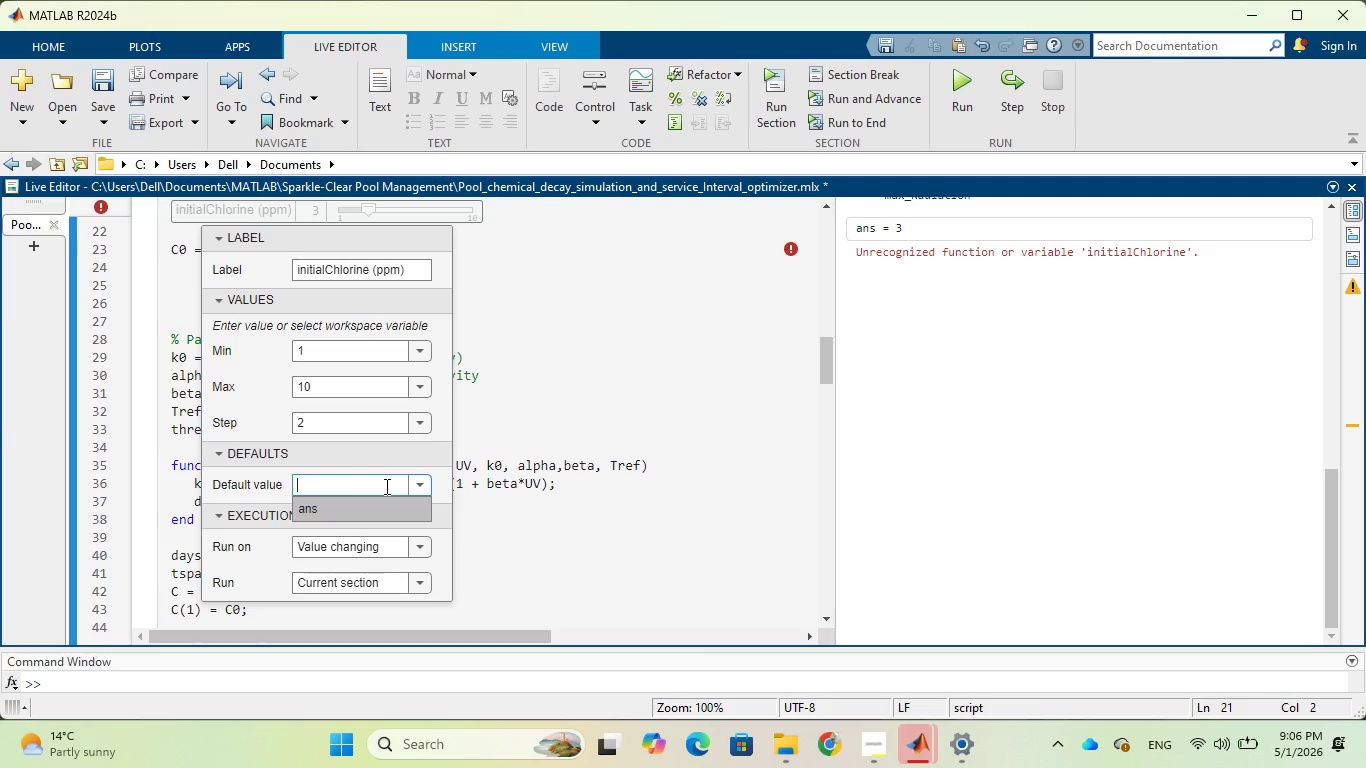 
key(Backspace)
 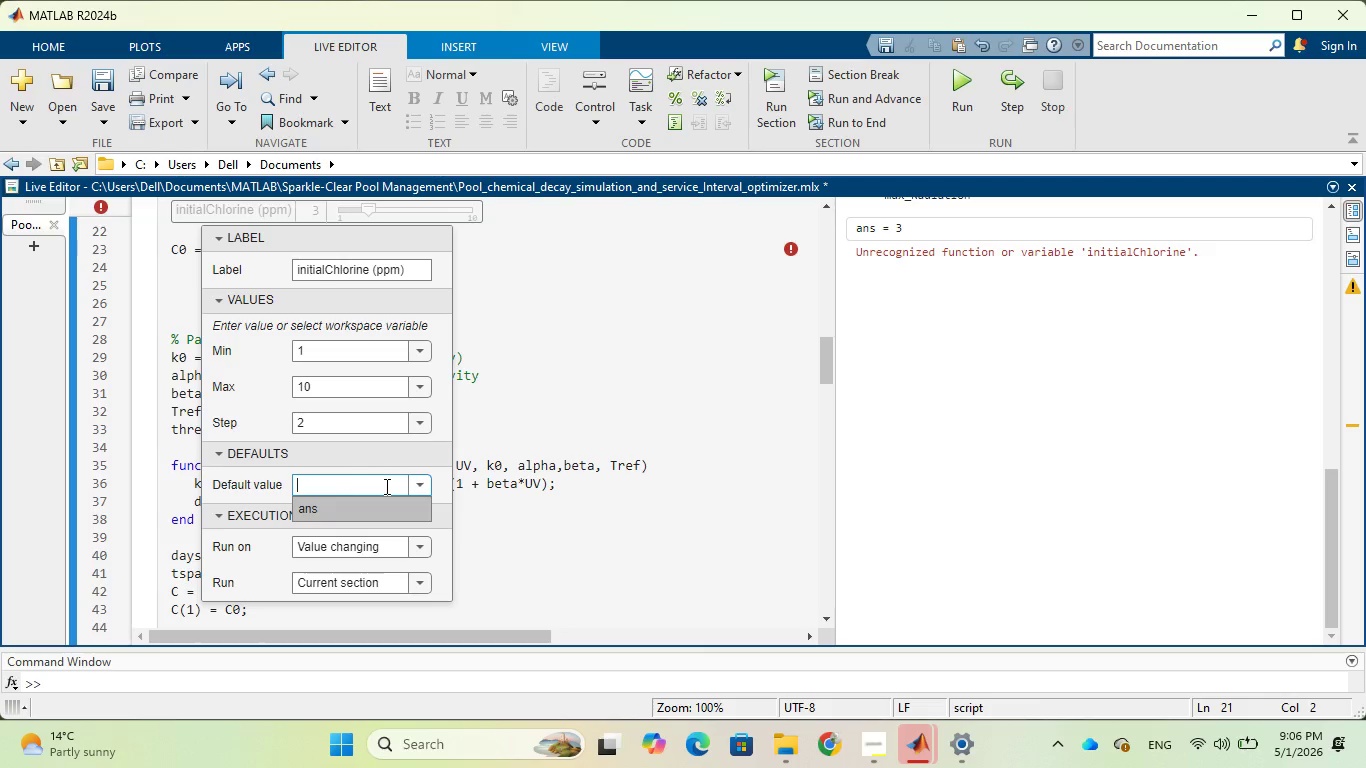 
key(Backspace)
 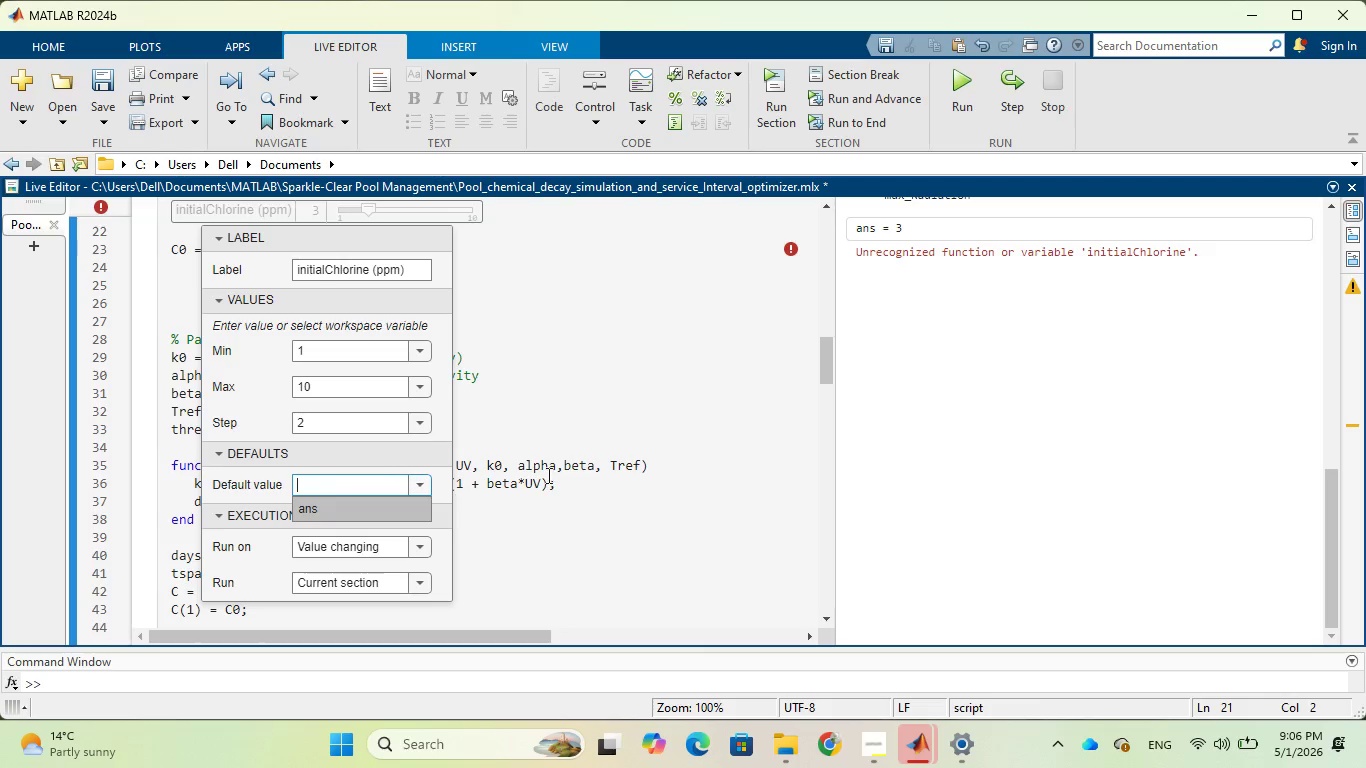 
left_click([612, 402])
 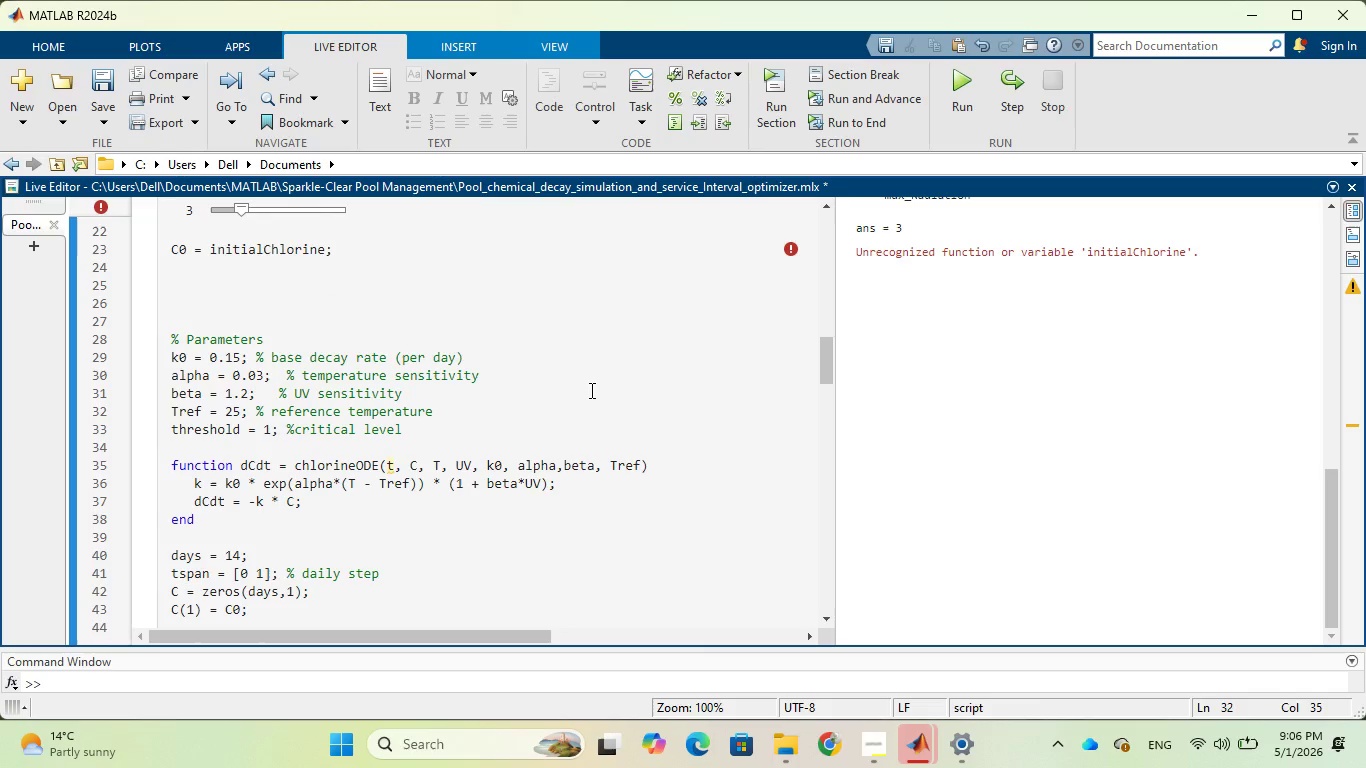 
scroll: coordinate [590, 389], scroll_direction: up, amount: 1.0
 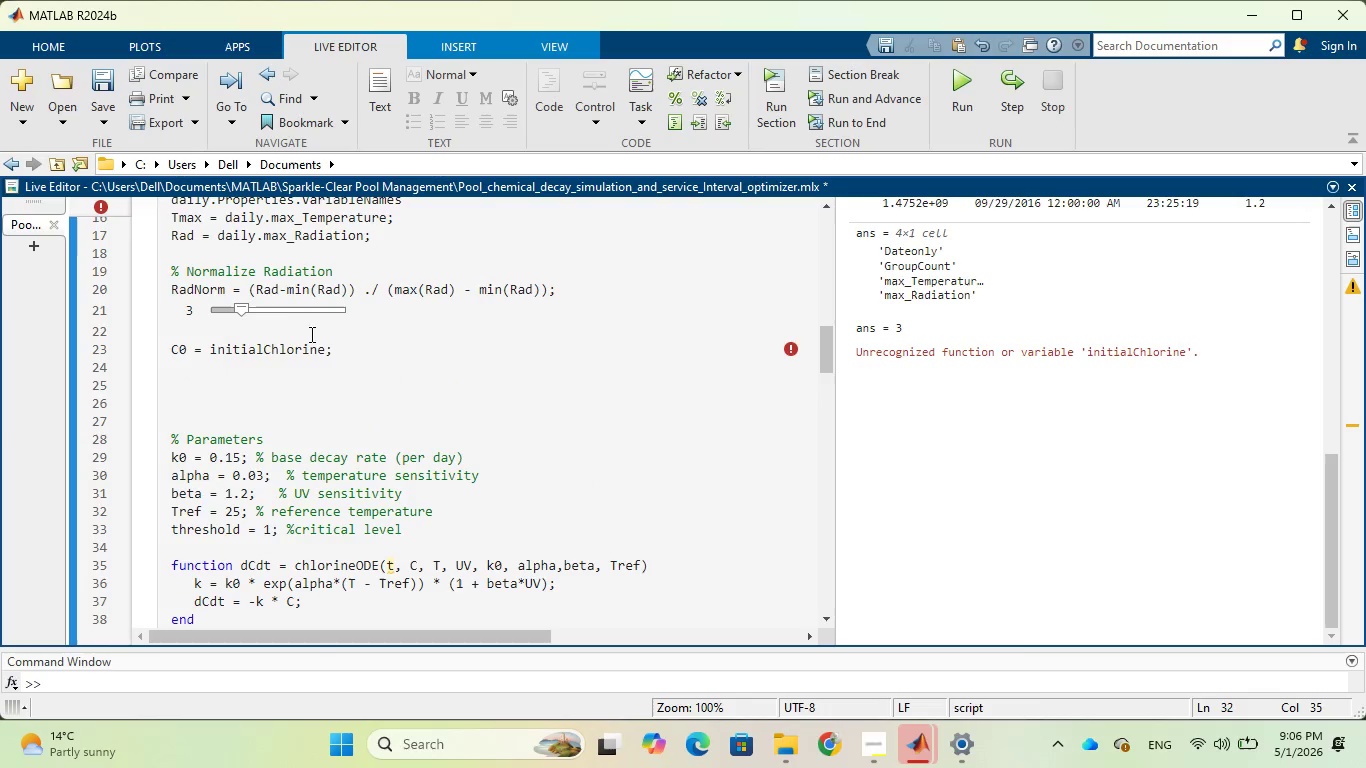 
double_click([256, 308])
 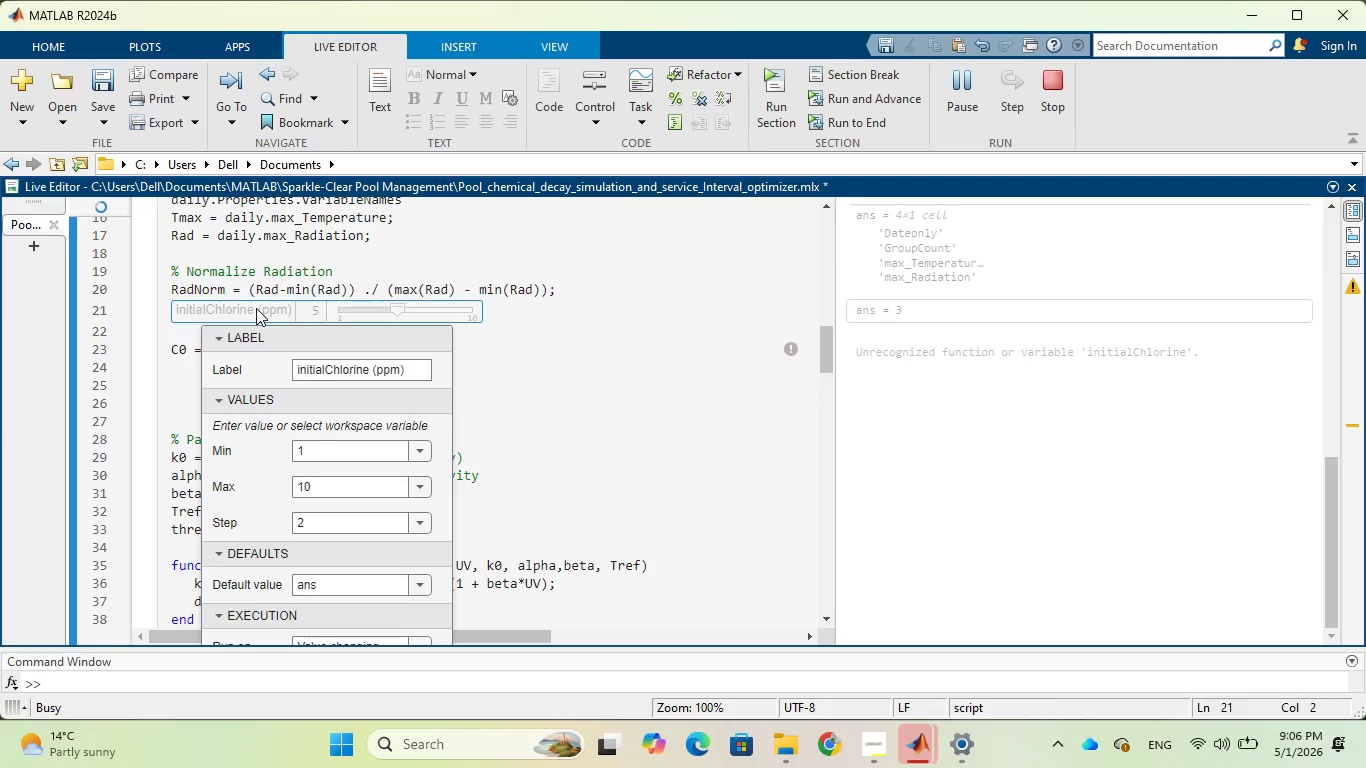 
scroll: coordinate [372, 469], scroll_direction: down, amount: 2.0
 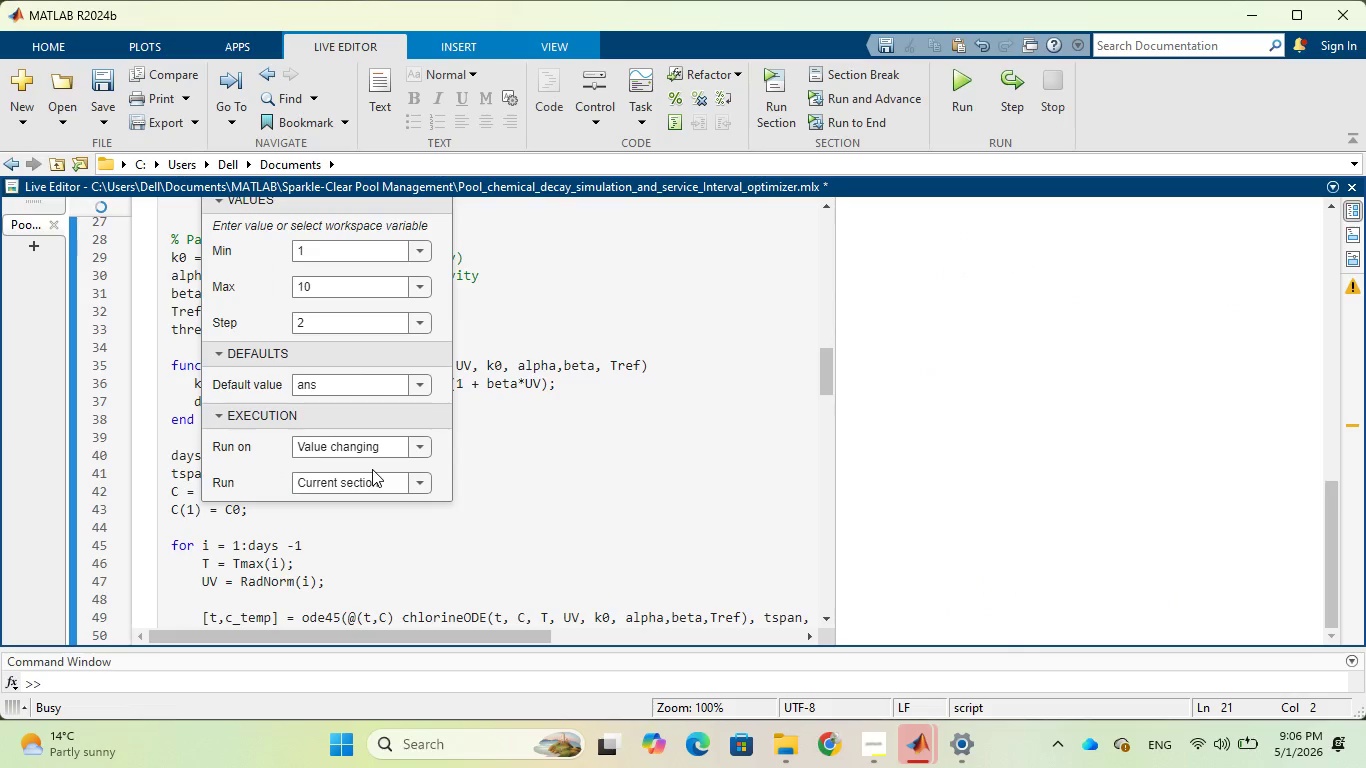 
scroll: coordinate [372, 469], scroll_direction: up, amount: 1.0
 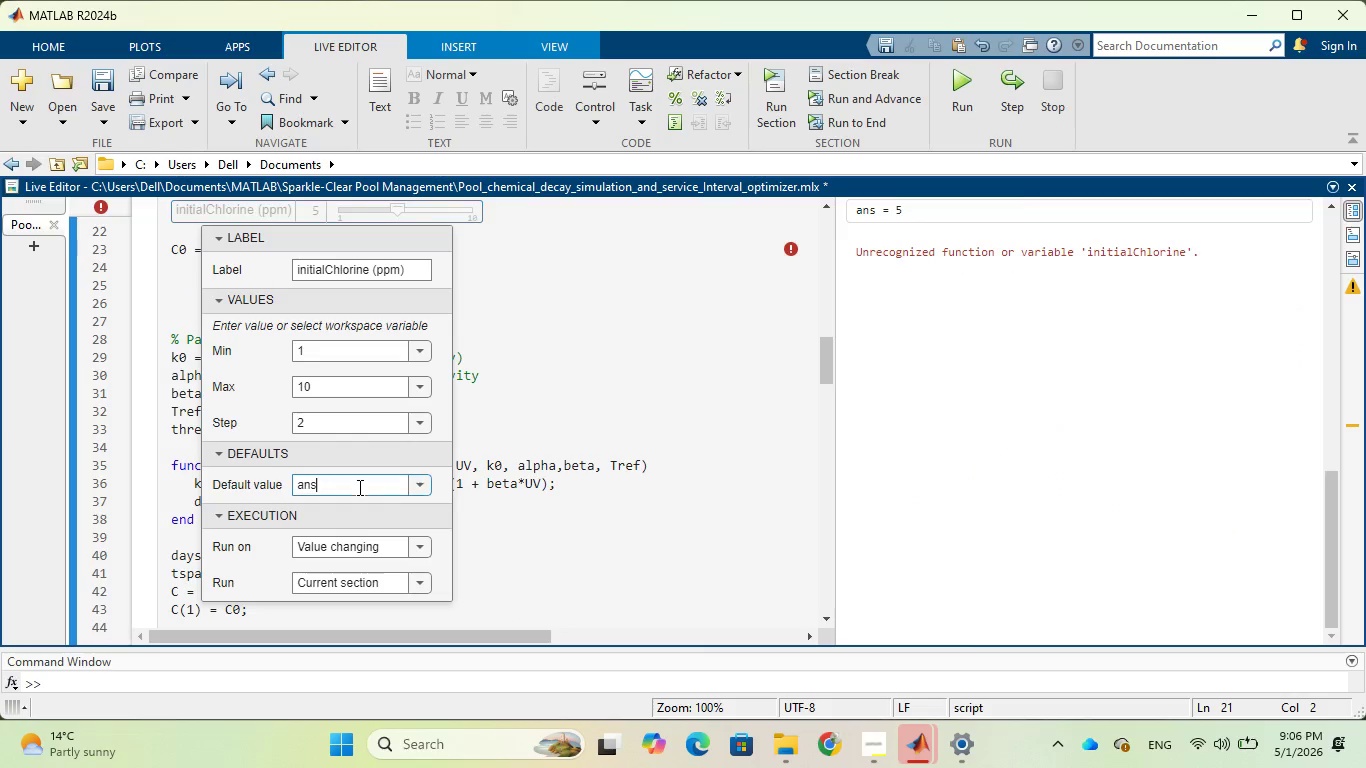 
wait(5.48)
 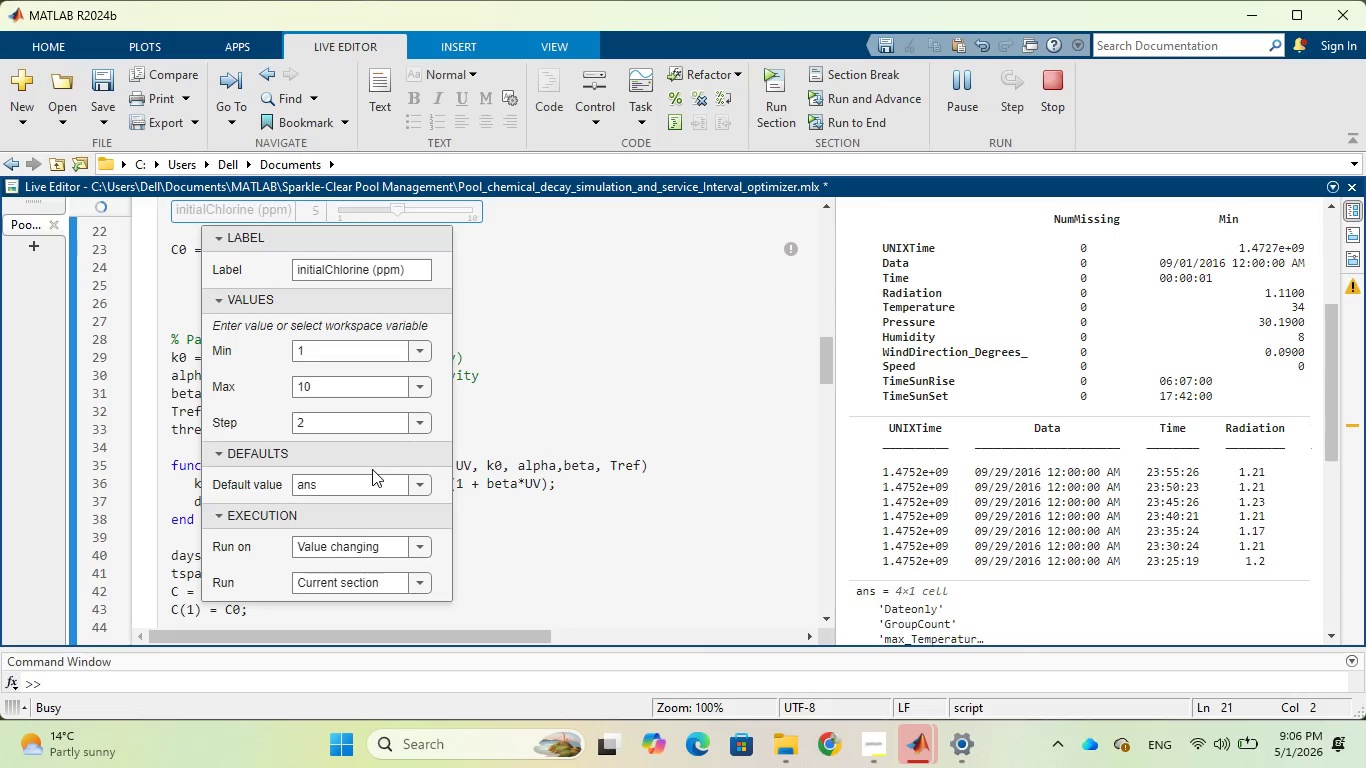 
left_click([399, 482])
 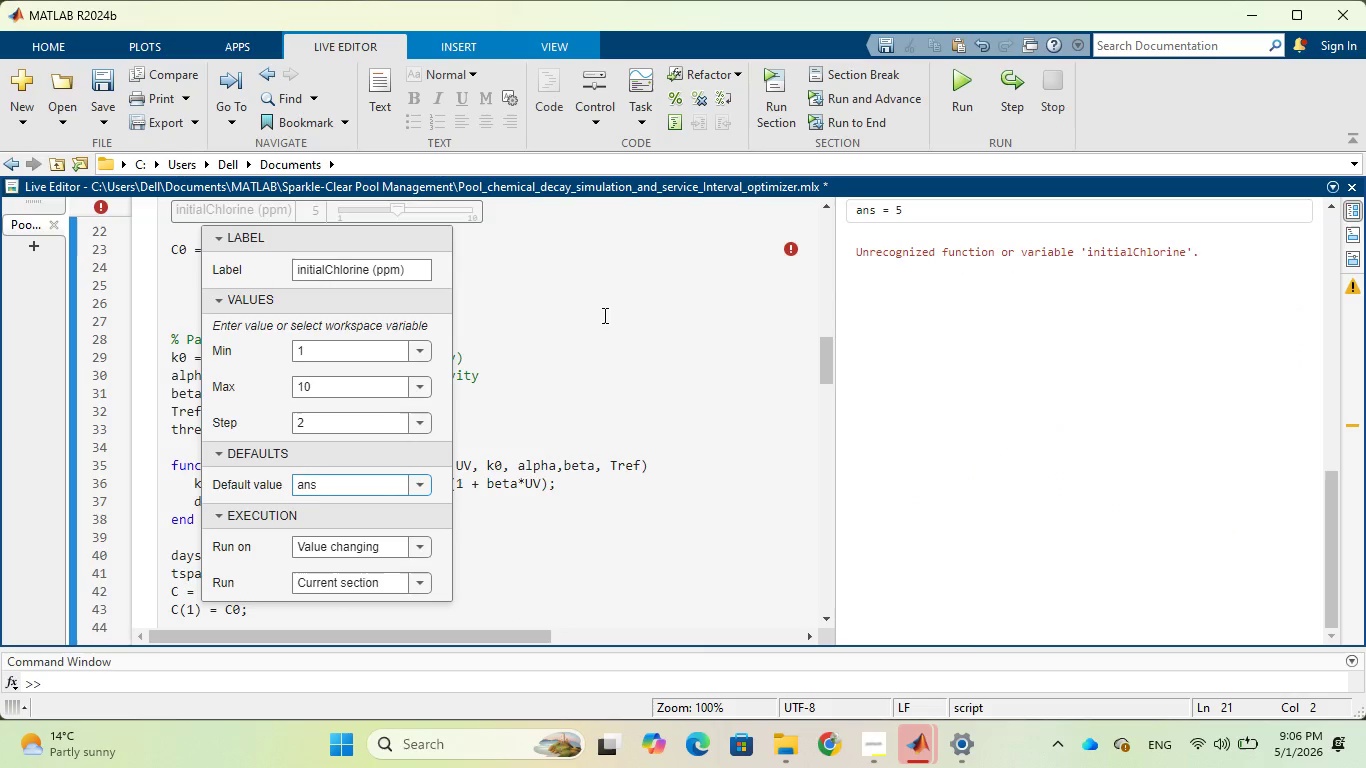 
left_click([603, 315])
 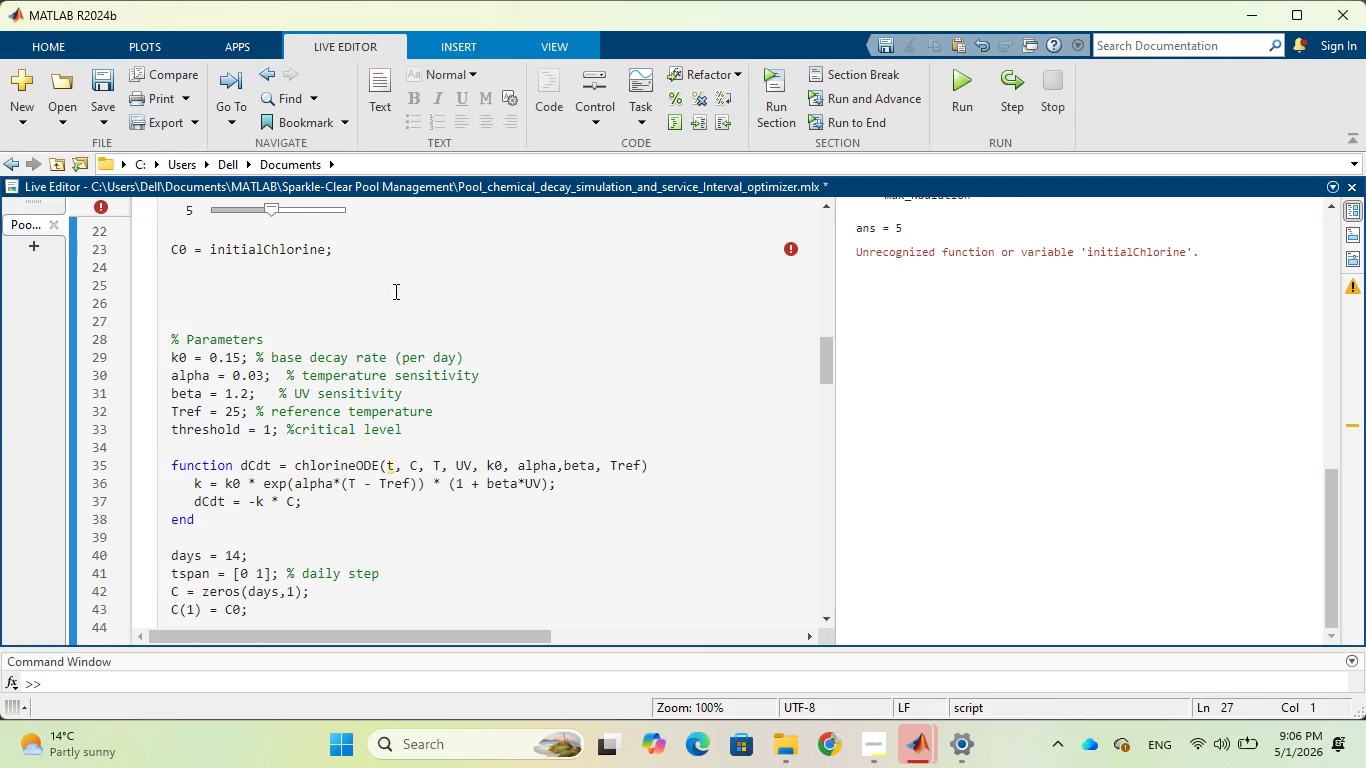 
scroll: coordinate [418, 295], scroll_direction: up, amount: 1.0
 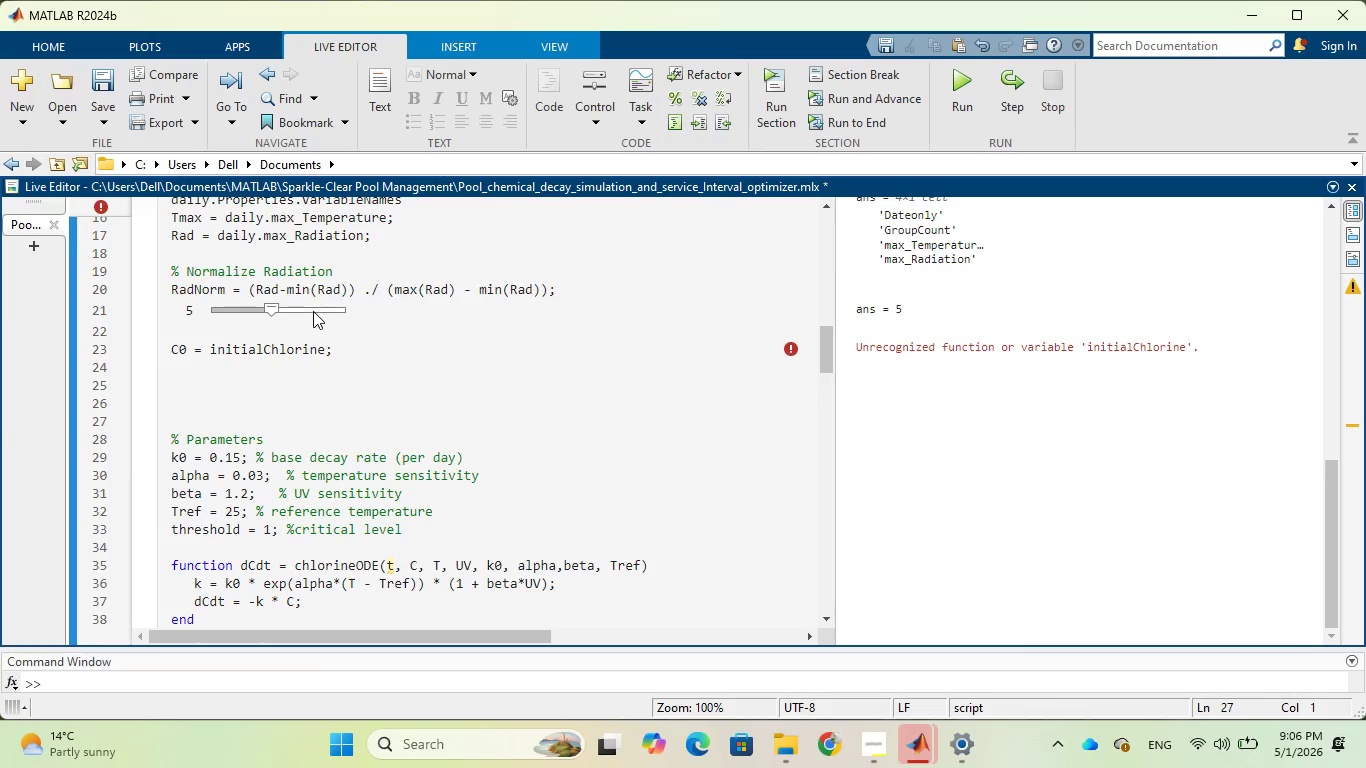 
left_click([313, 308])
 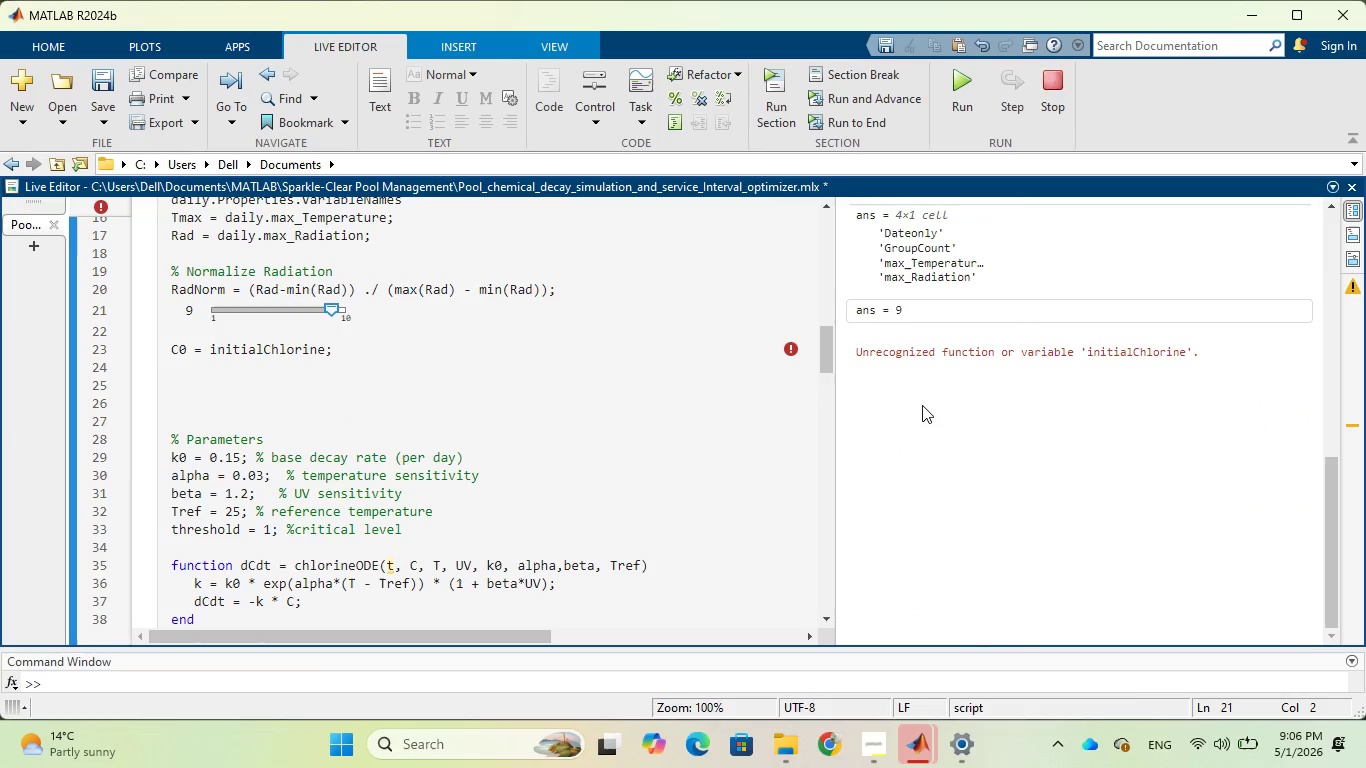 
wait(7.09)
 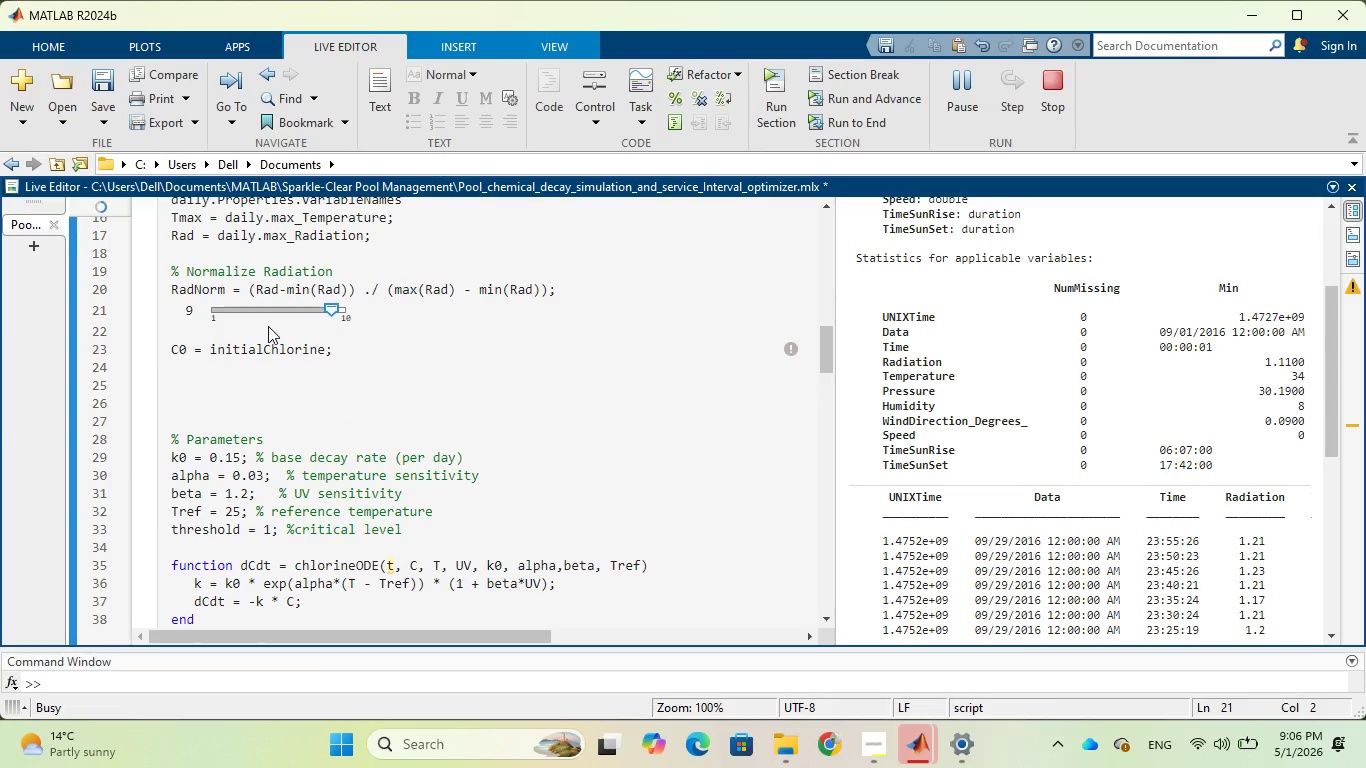 
left_click([213, 339])
 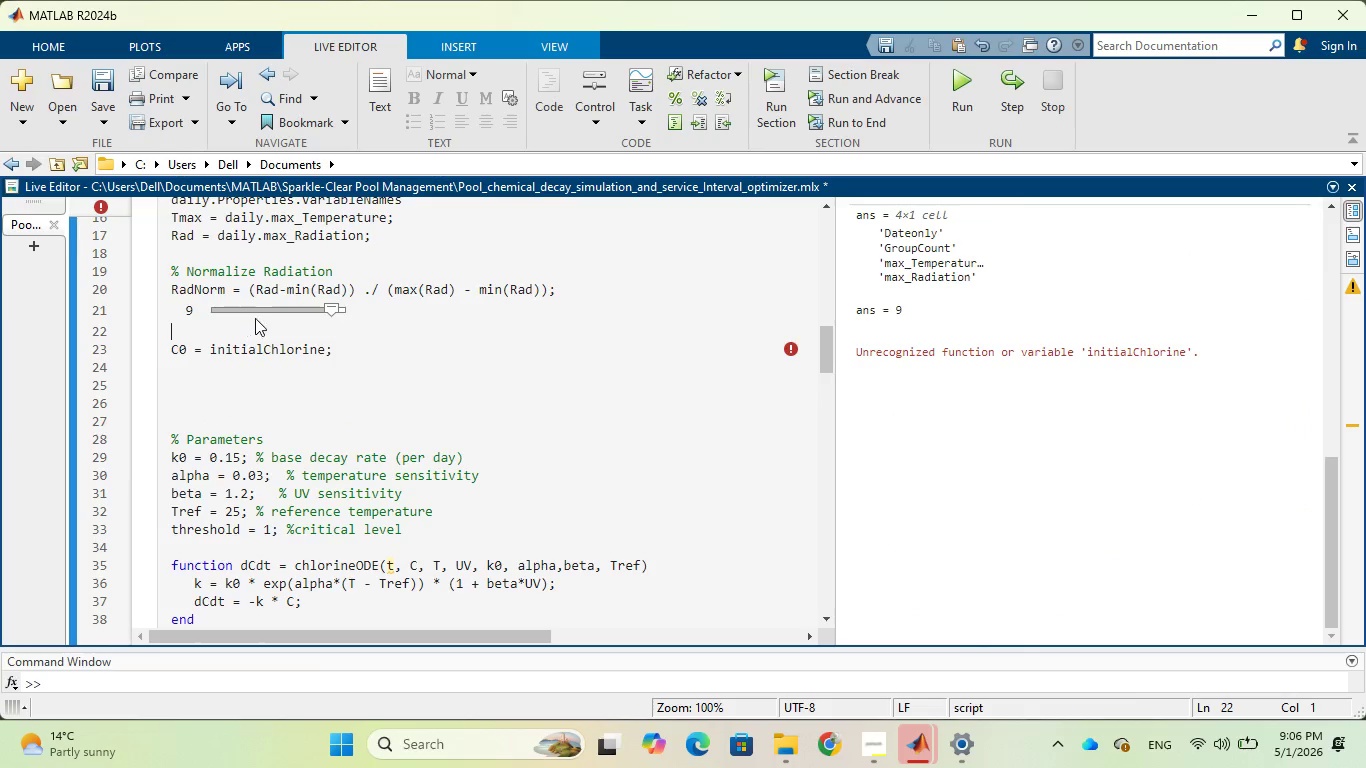 
left_click([258, 315])
 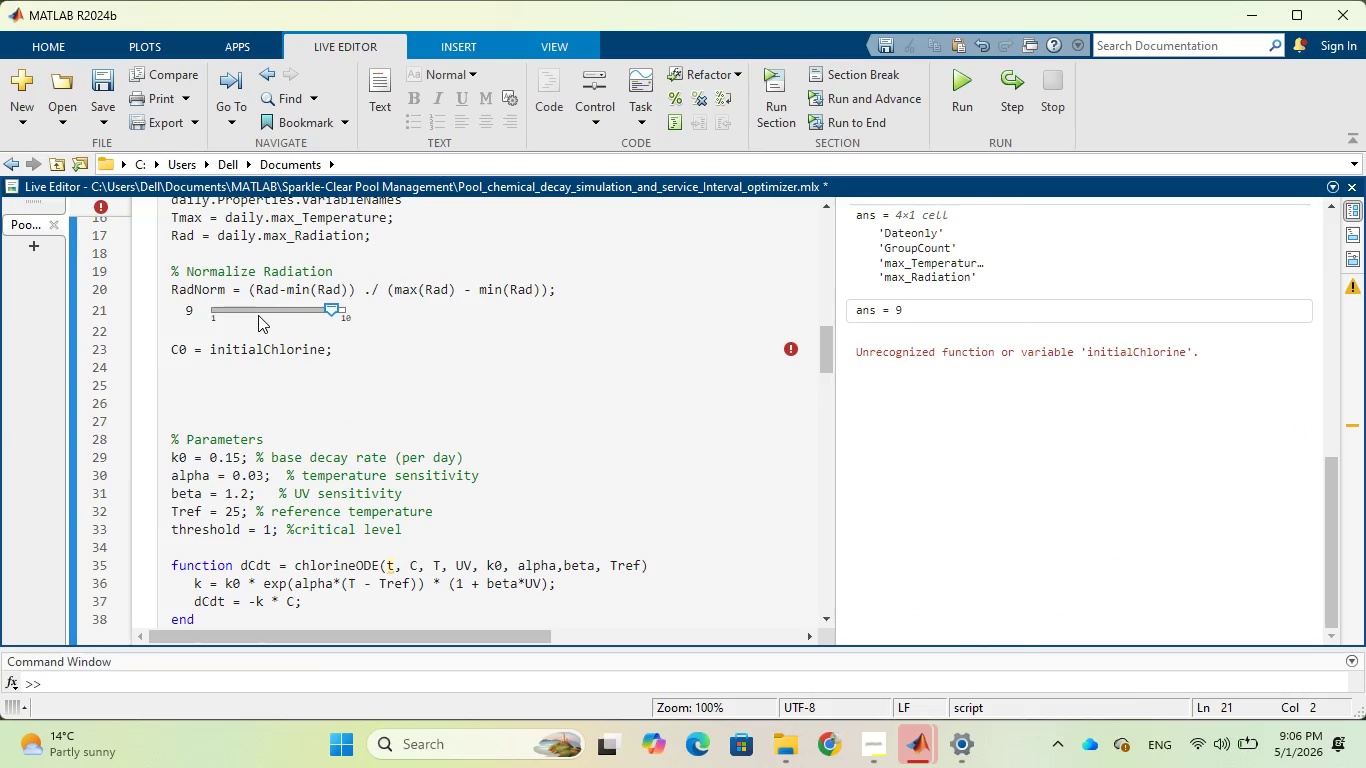 
right_click([258, 315])
 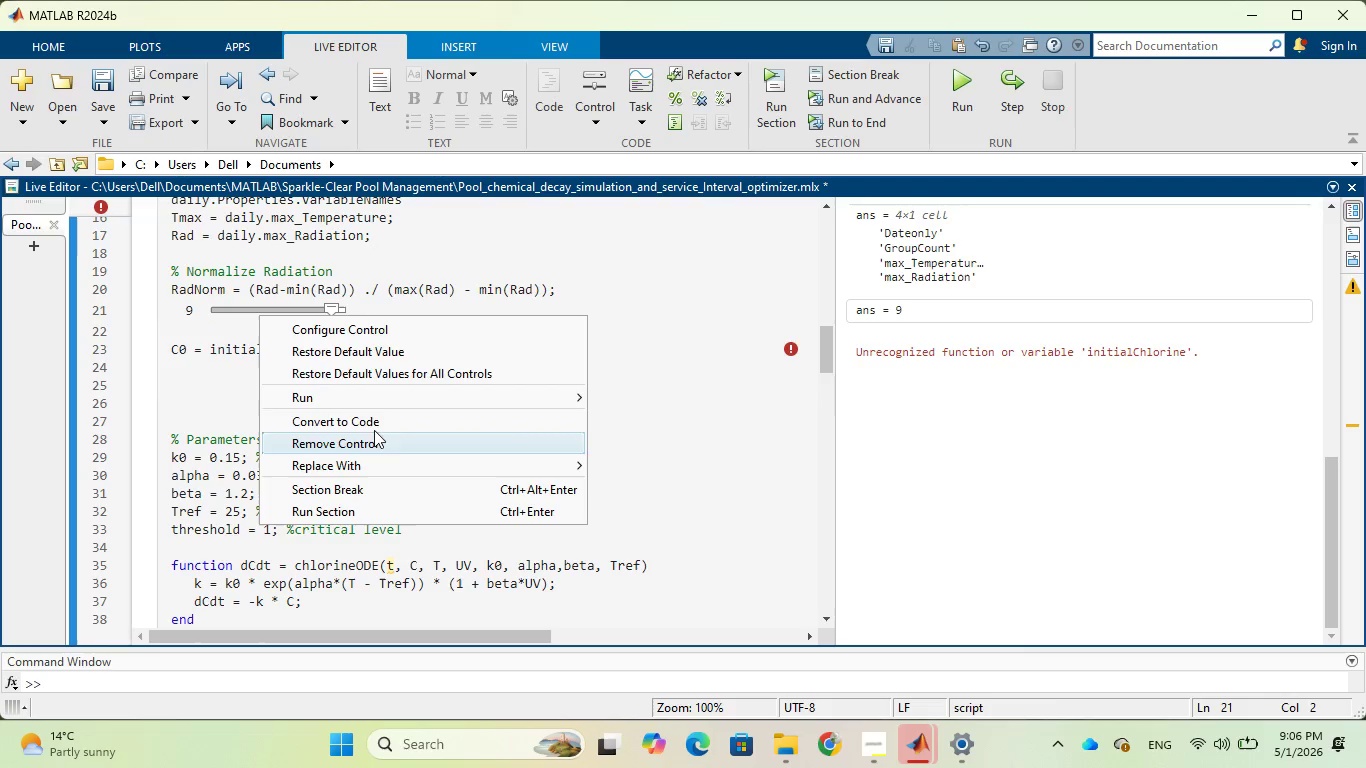 
wait(7.89)
 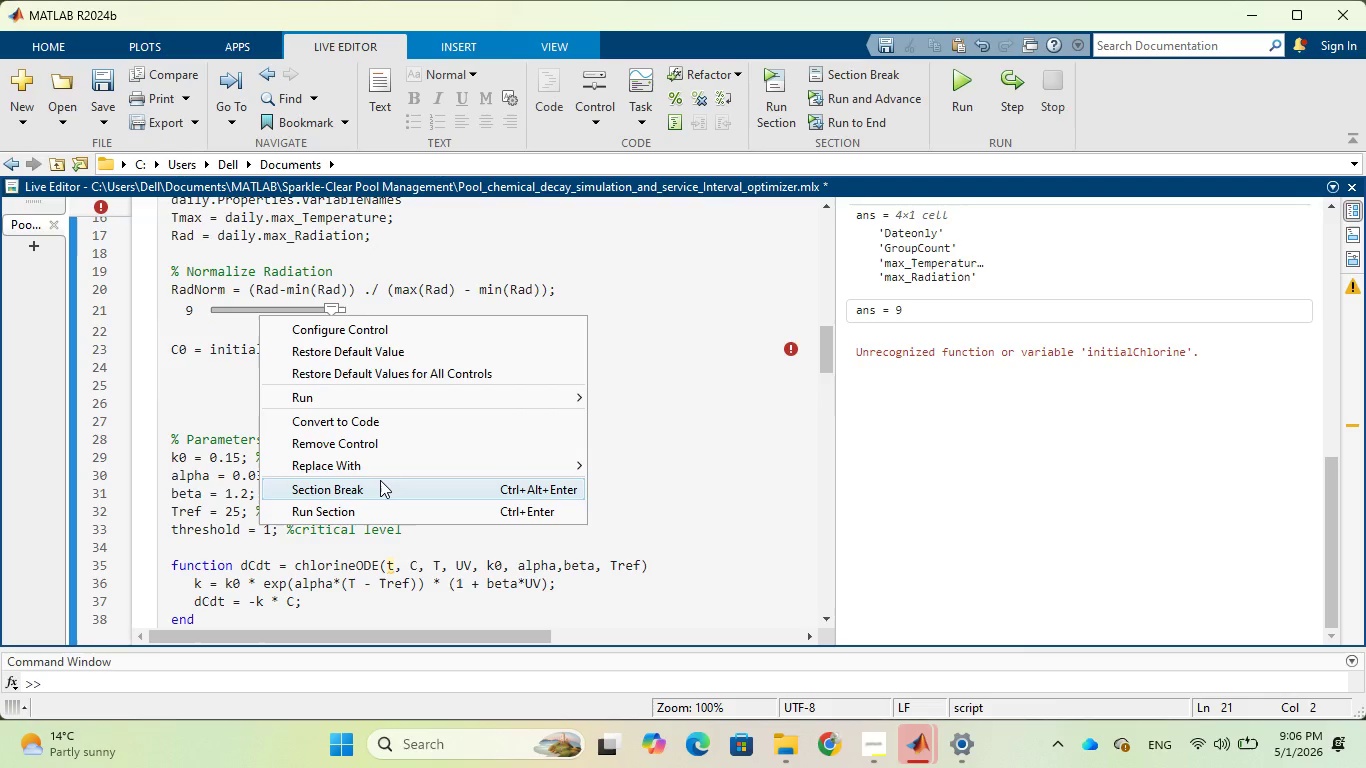 
left_click([413, 370])
 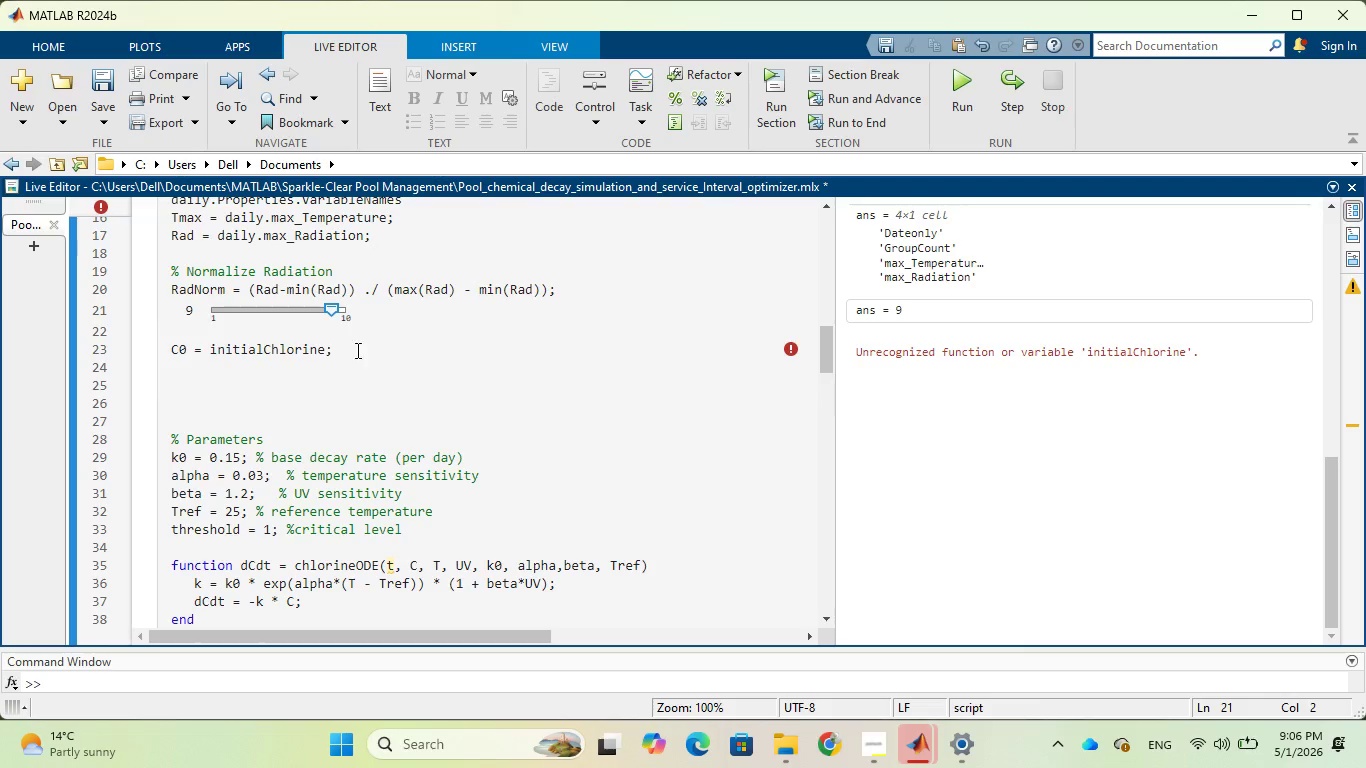 
wait(5.17)
 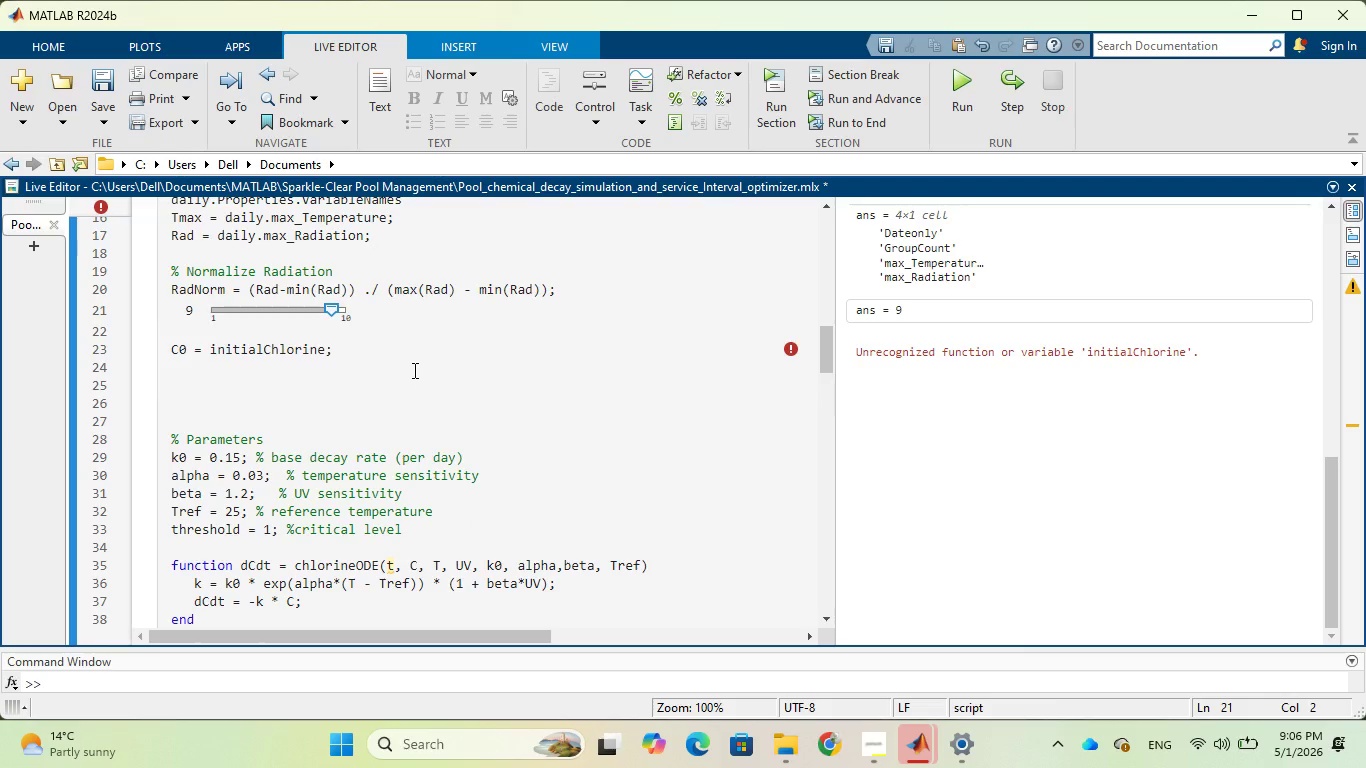 
left_click([228, 317])
 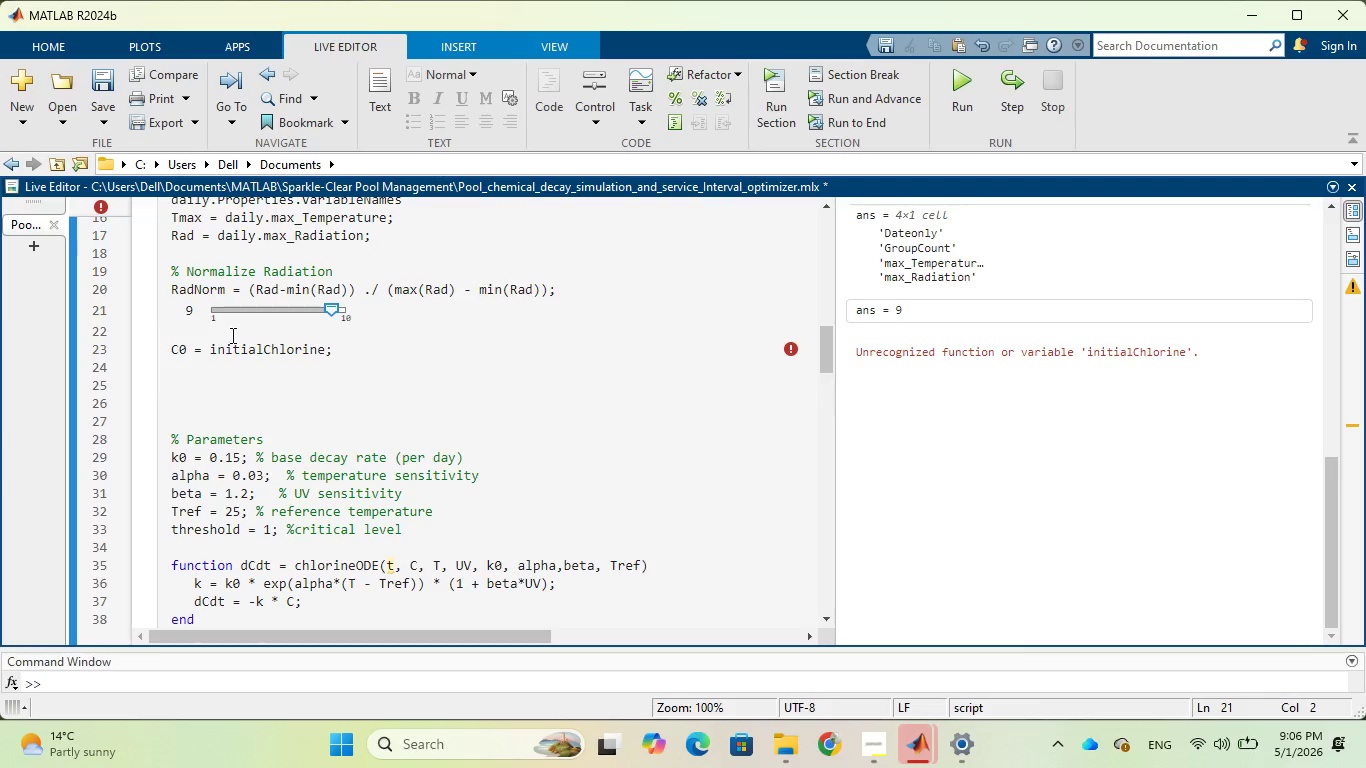 
left_click([231, 335])
 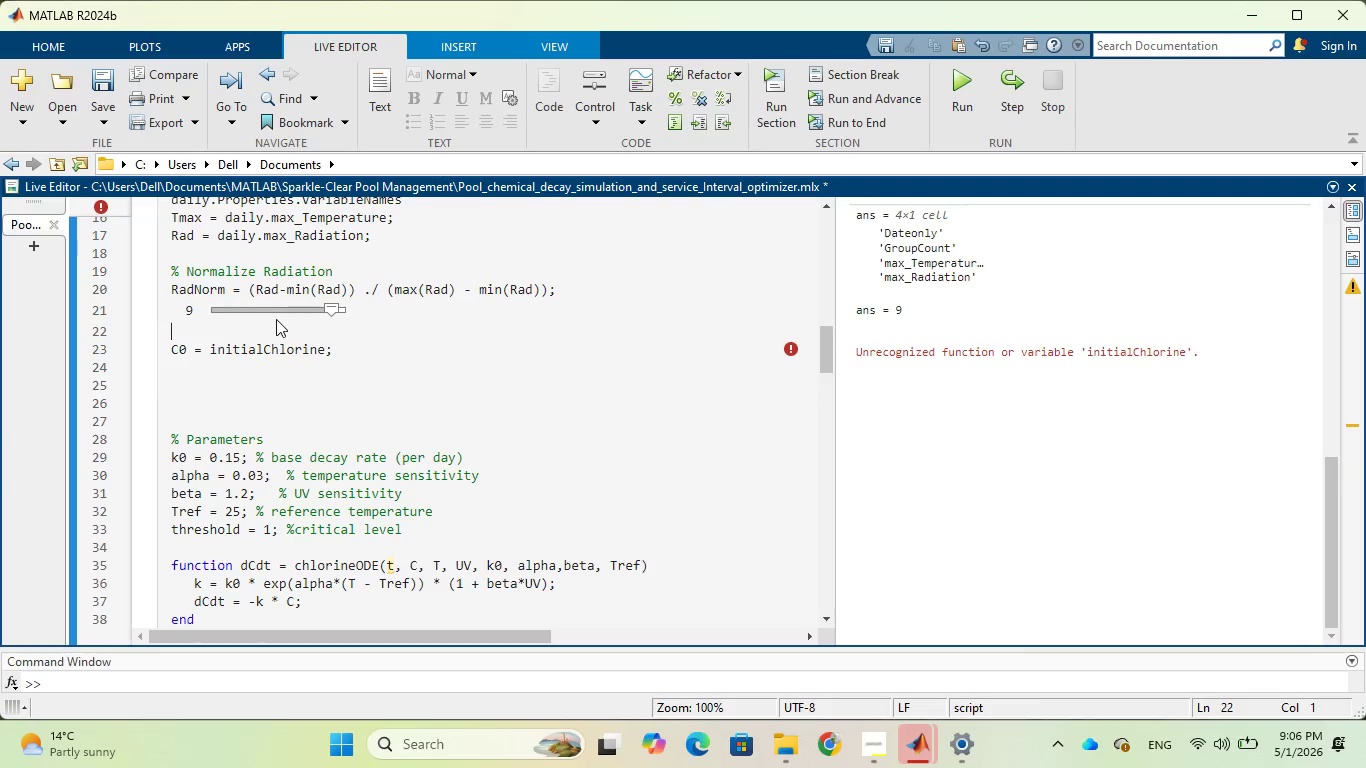 
right_click([276, 319])
 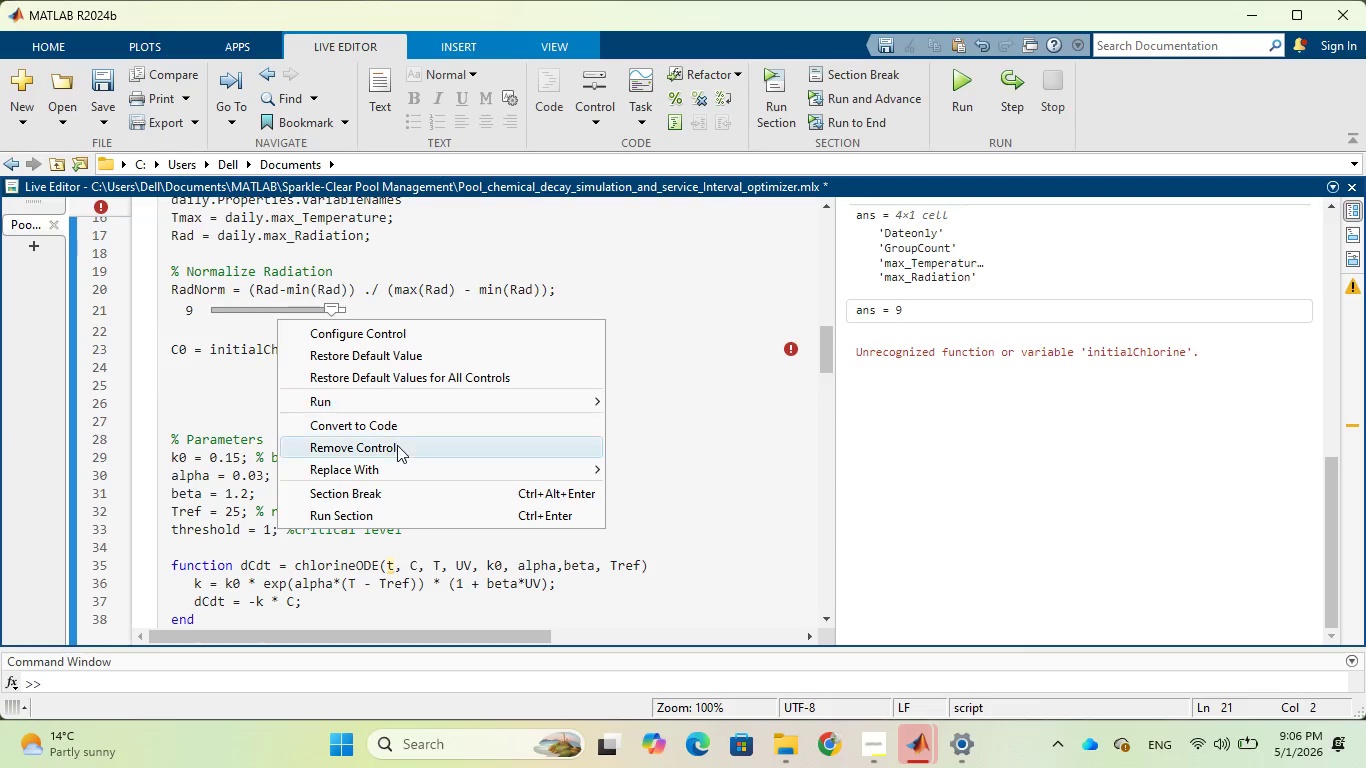 
left_click([397, 447])
 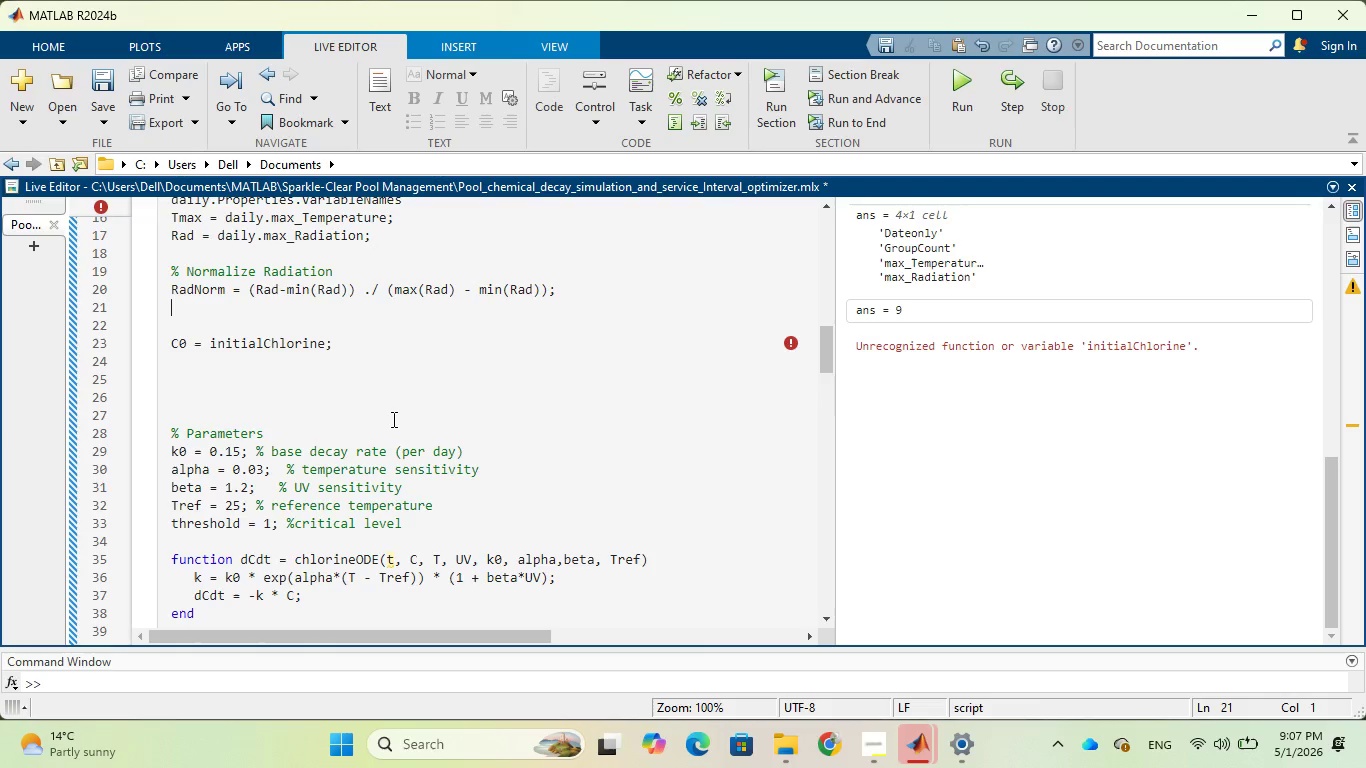 
wait(9.11)
 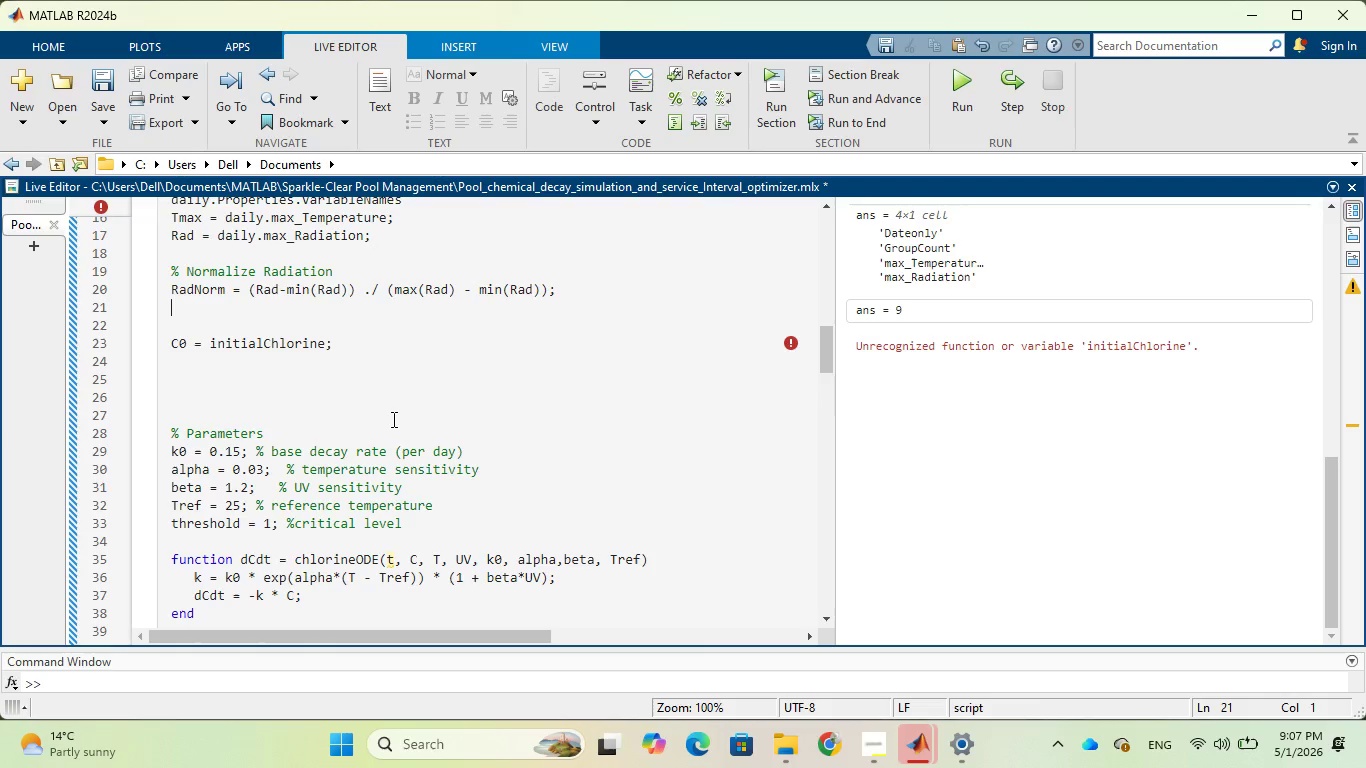 
left_click([949, 93])
 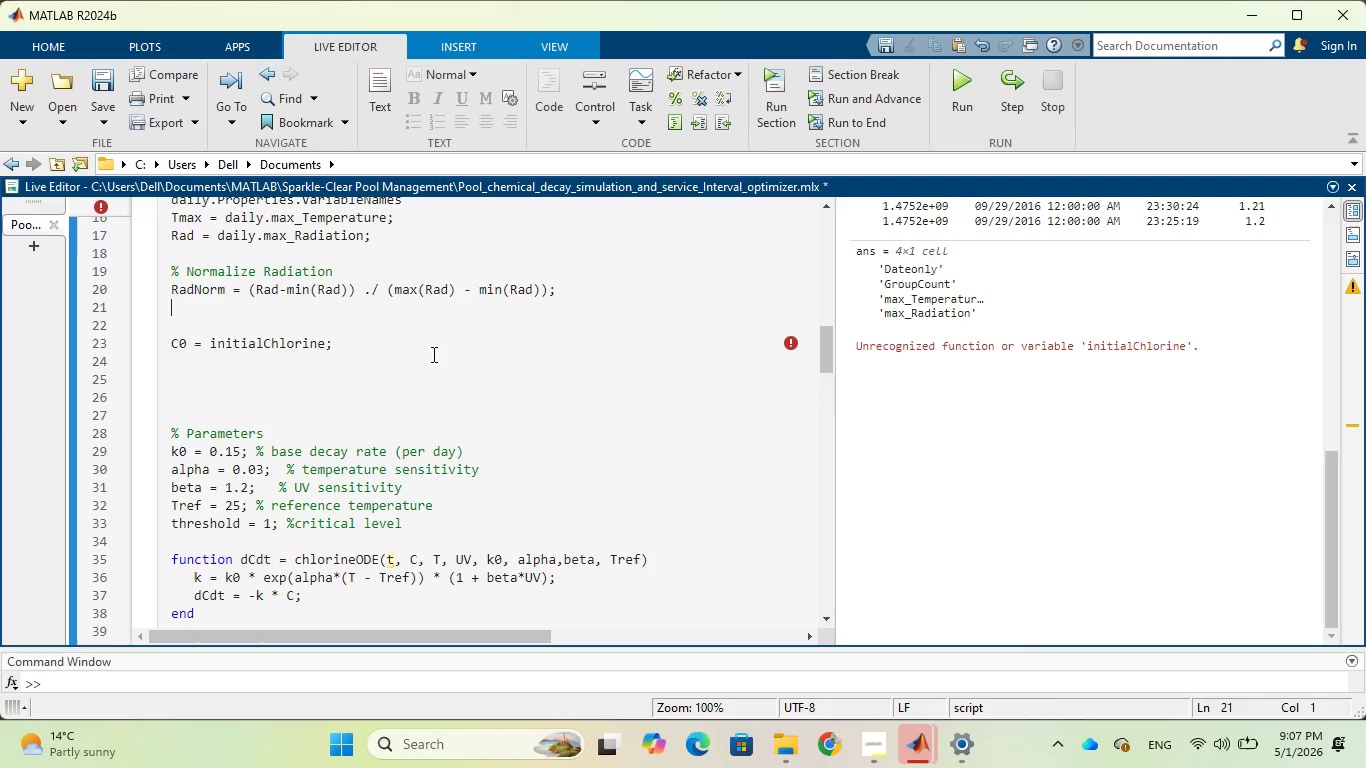 
wait(11.56)
 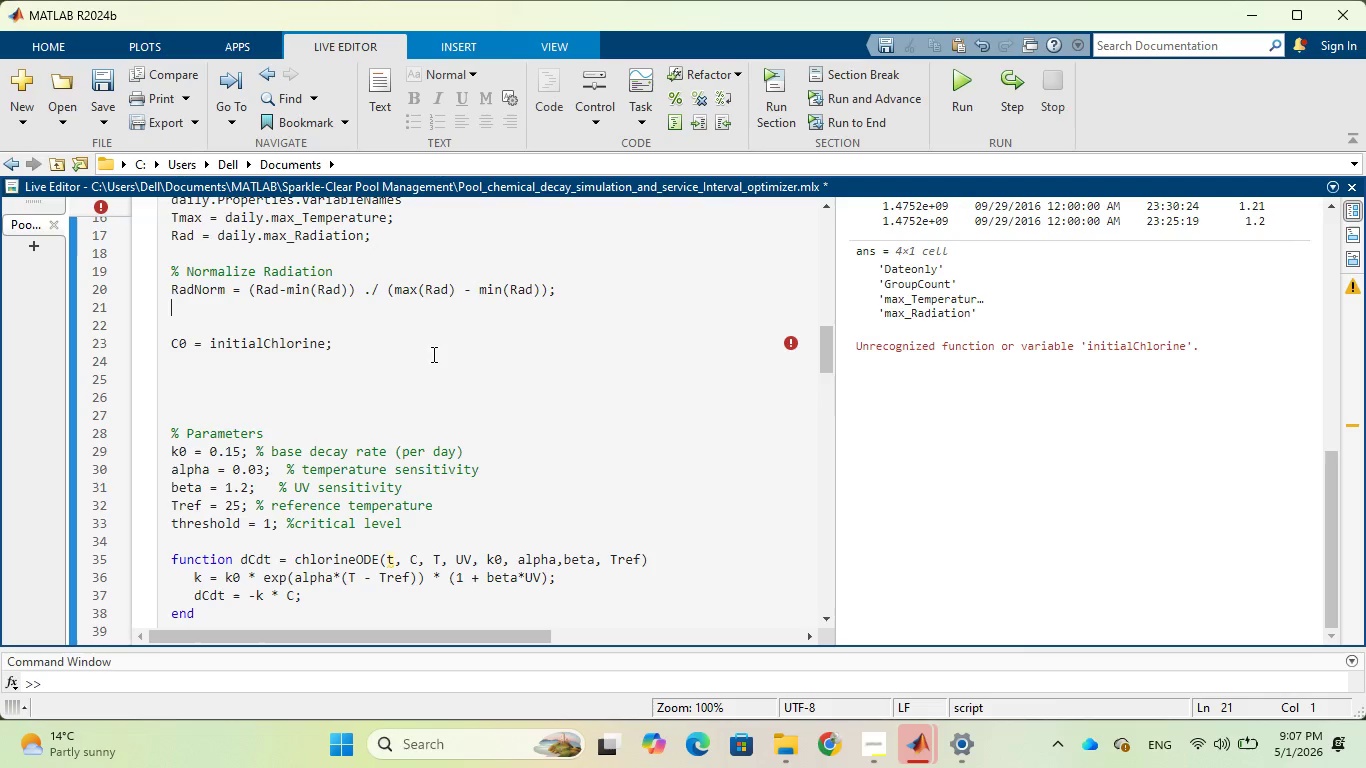 
scroll: coordinate [432, 354], scroll_direction: up, amount: 1.0
 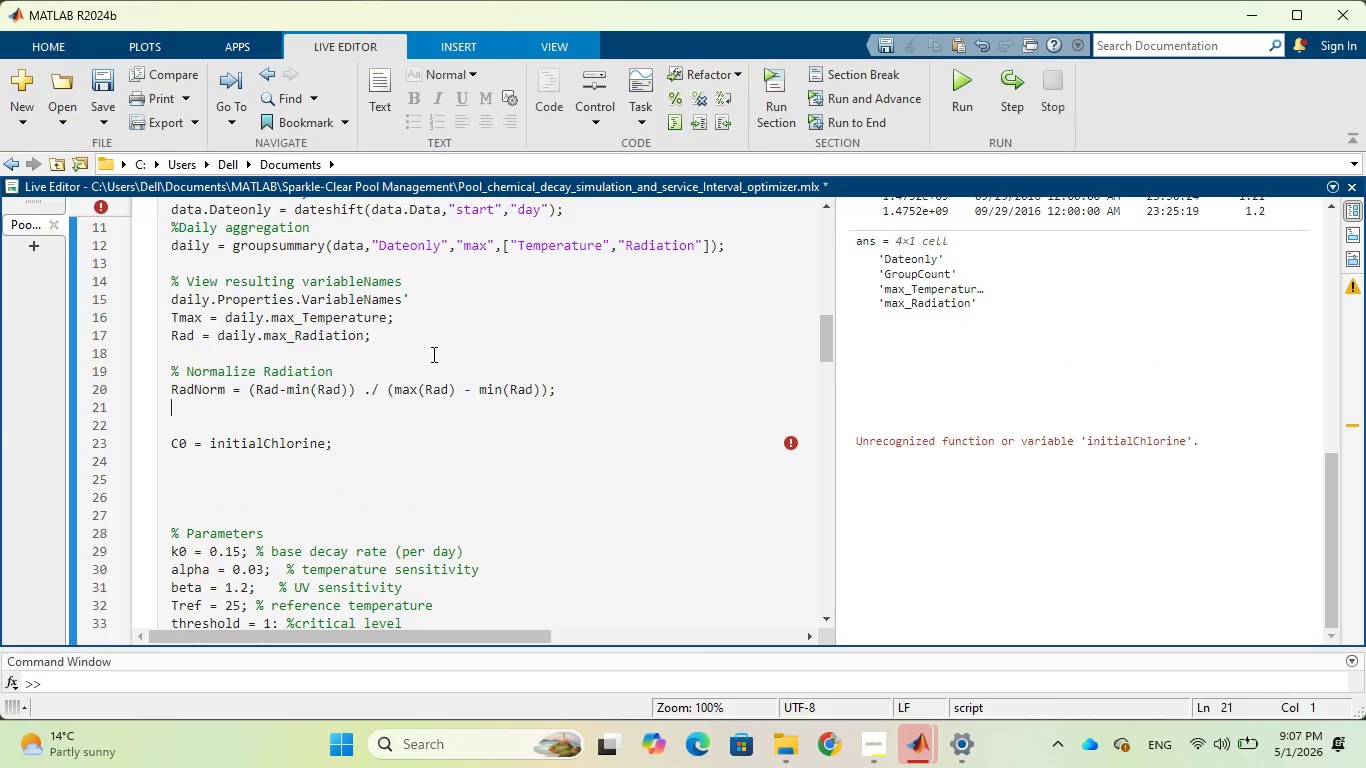 
scroll: coordinate [432, 354], scroll_direction: down, amount: 1.0
 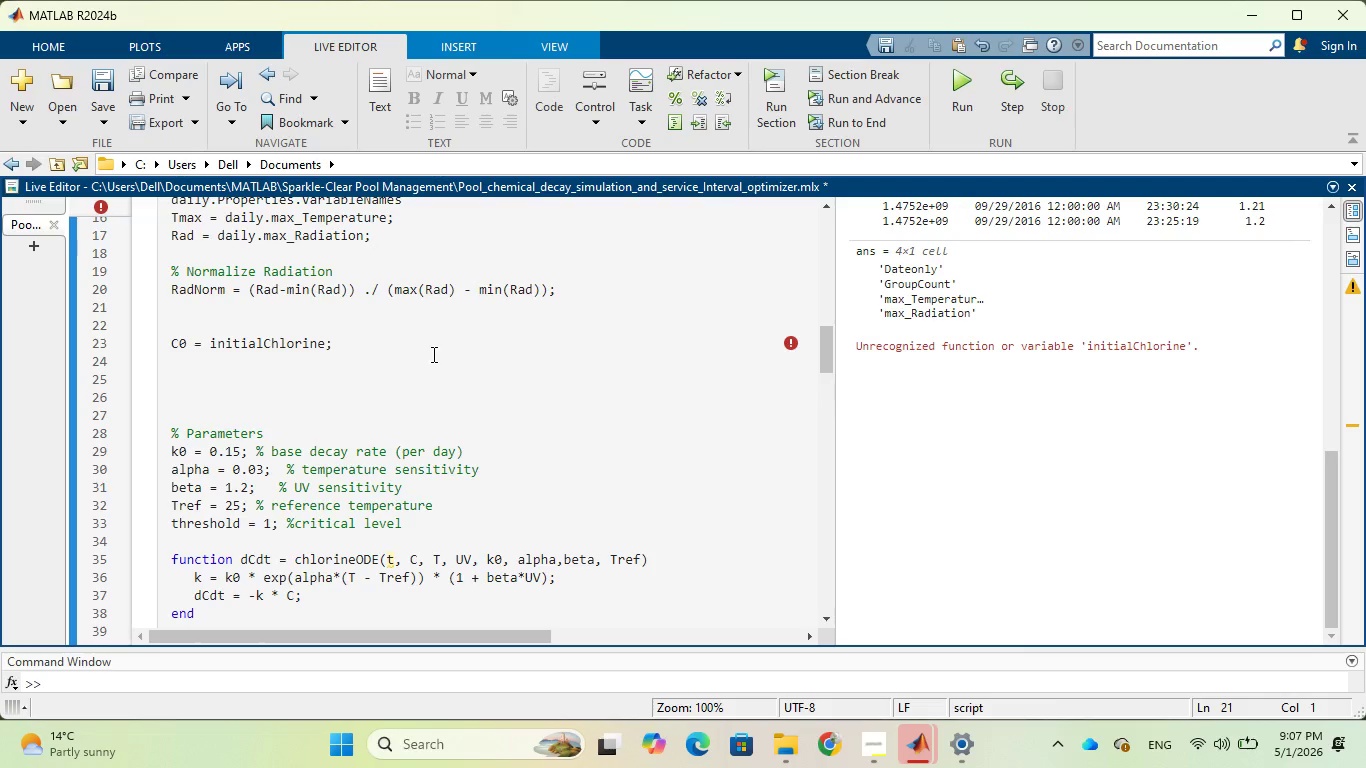 
wait(5.66)
 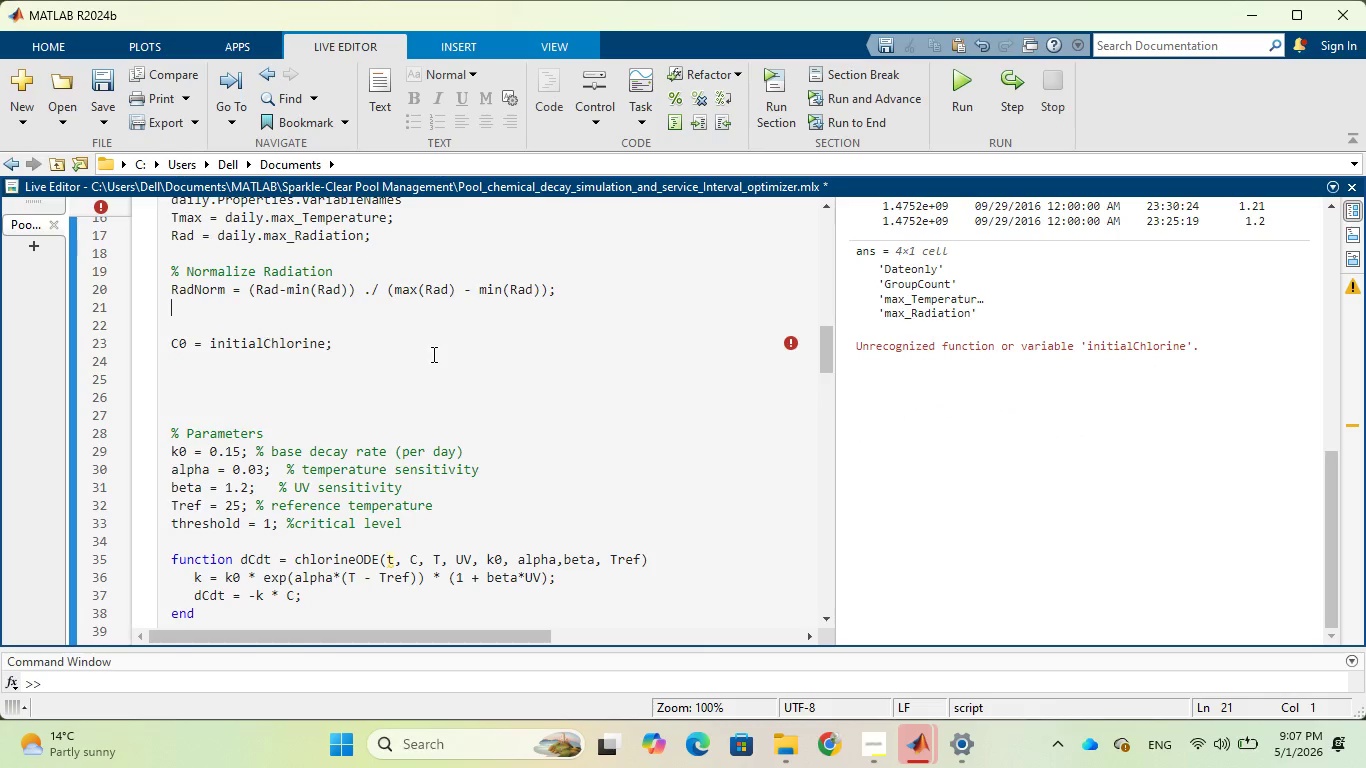 
scroll: coordinate [432, 354], scroll_direction: down, amount: 1.0
 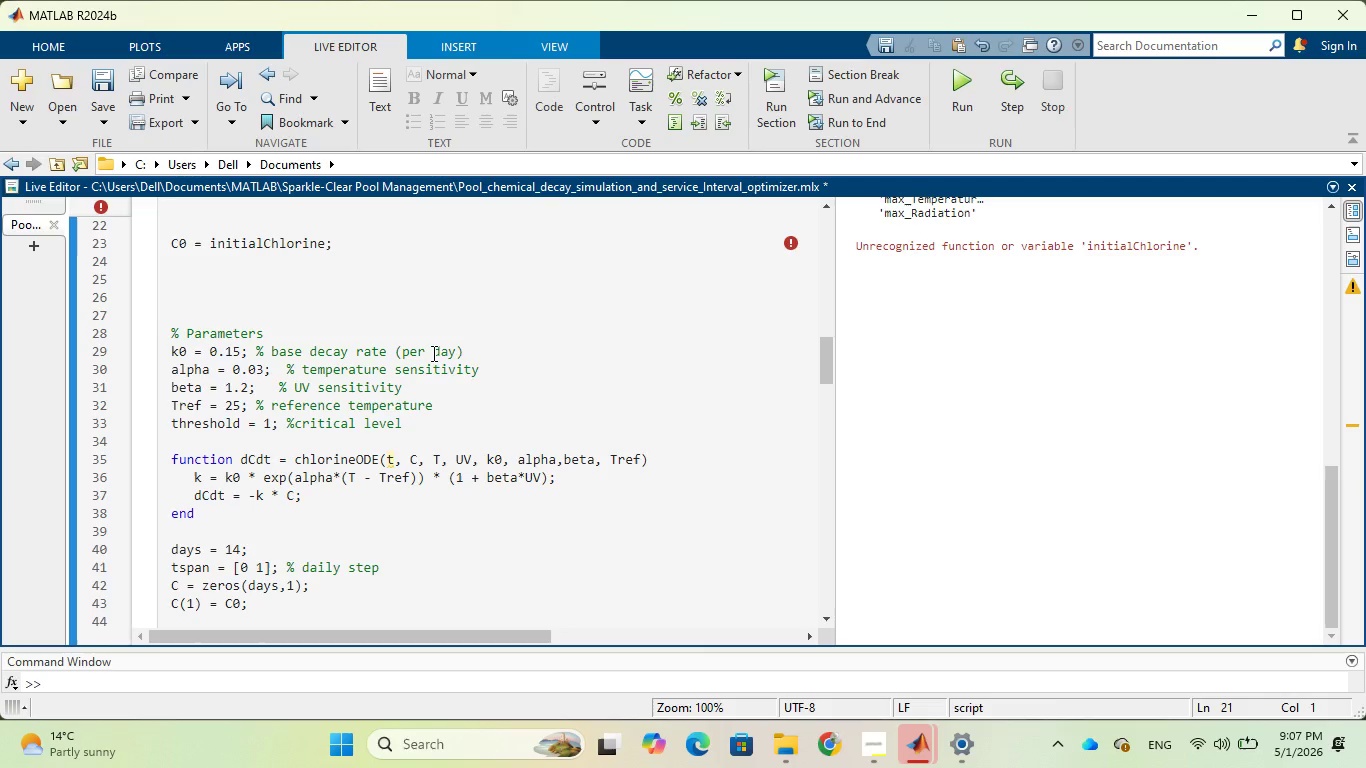 
wait(13.08)
 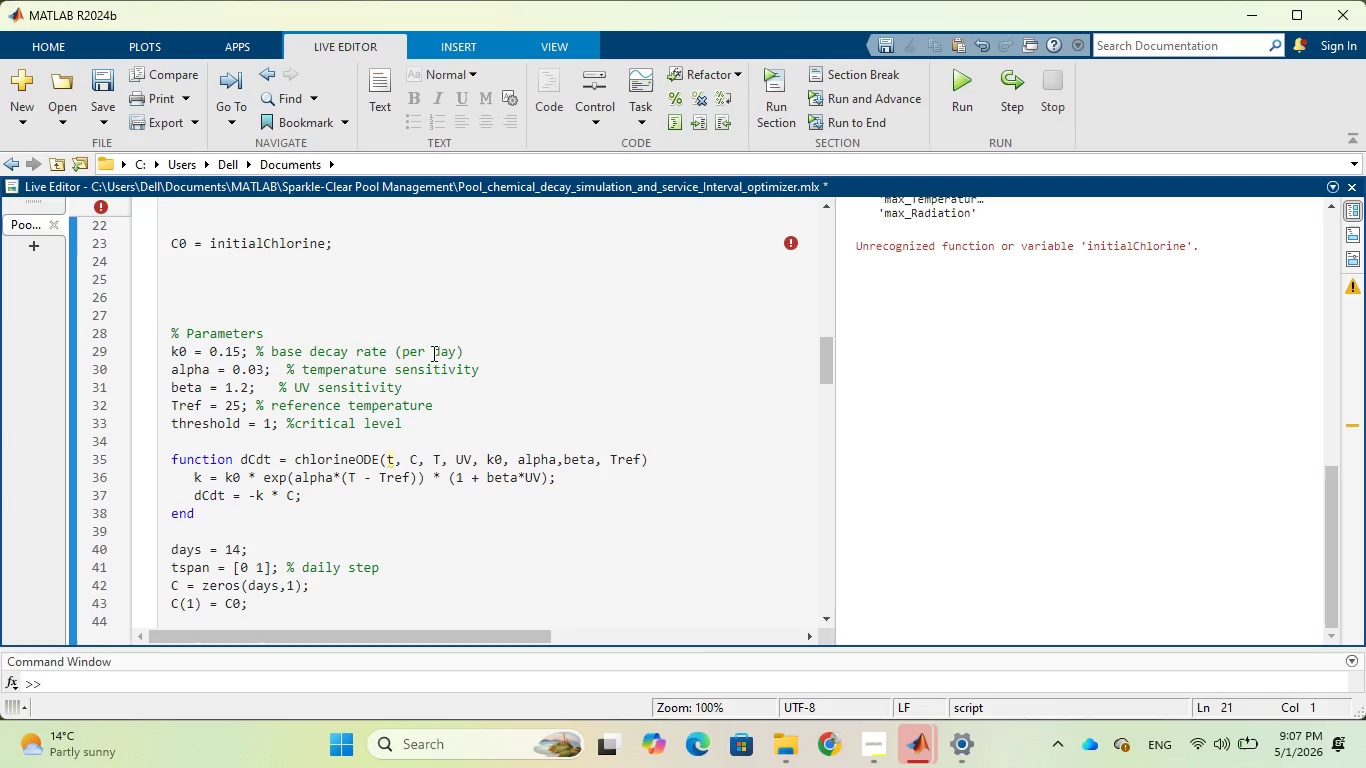 
left_click([166, 245])
 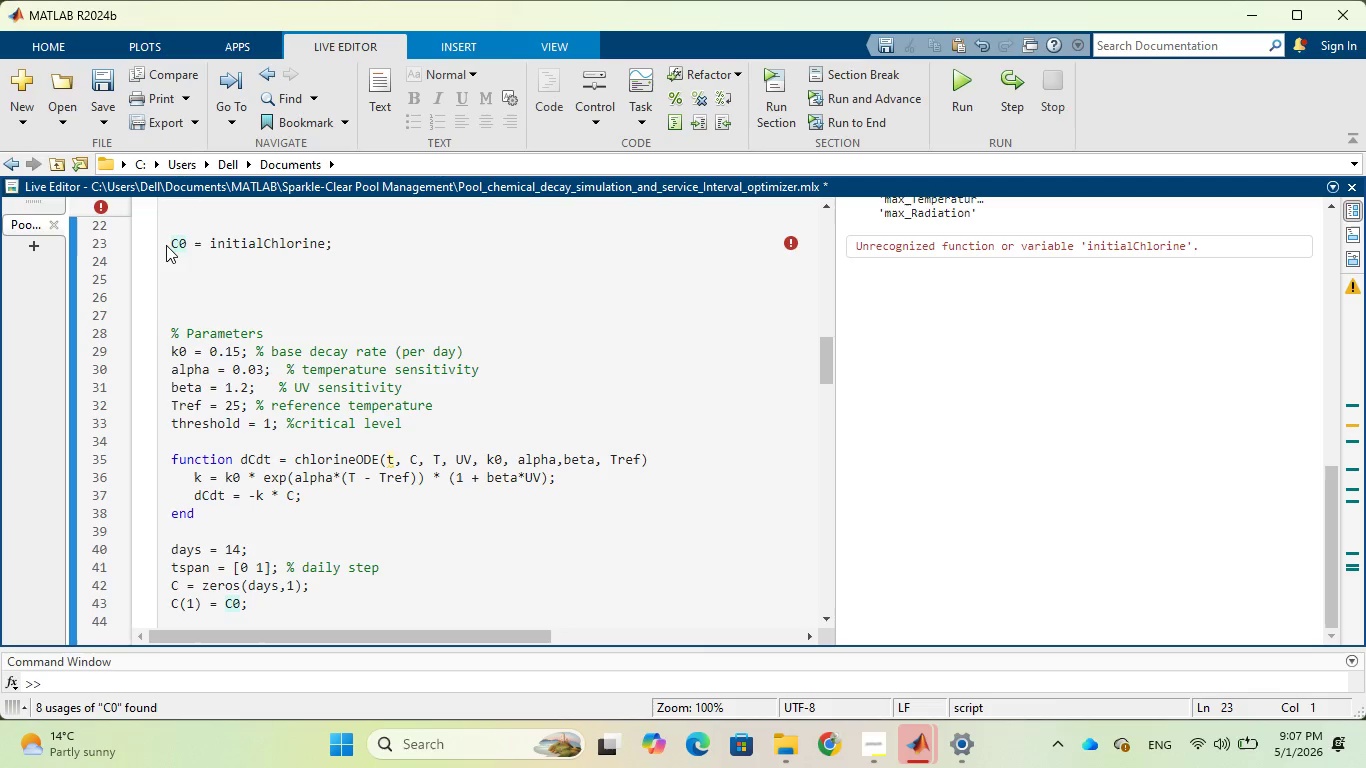 
key(Shift+5)
 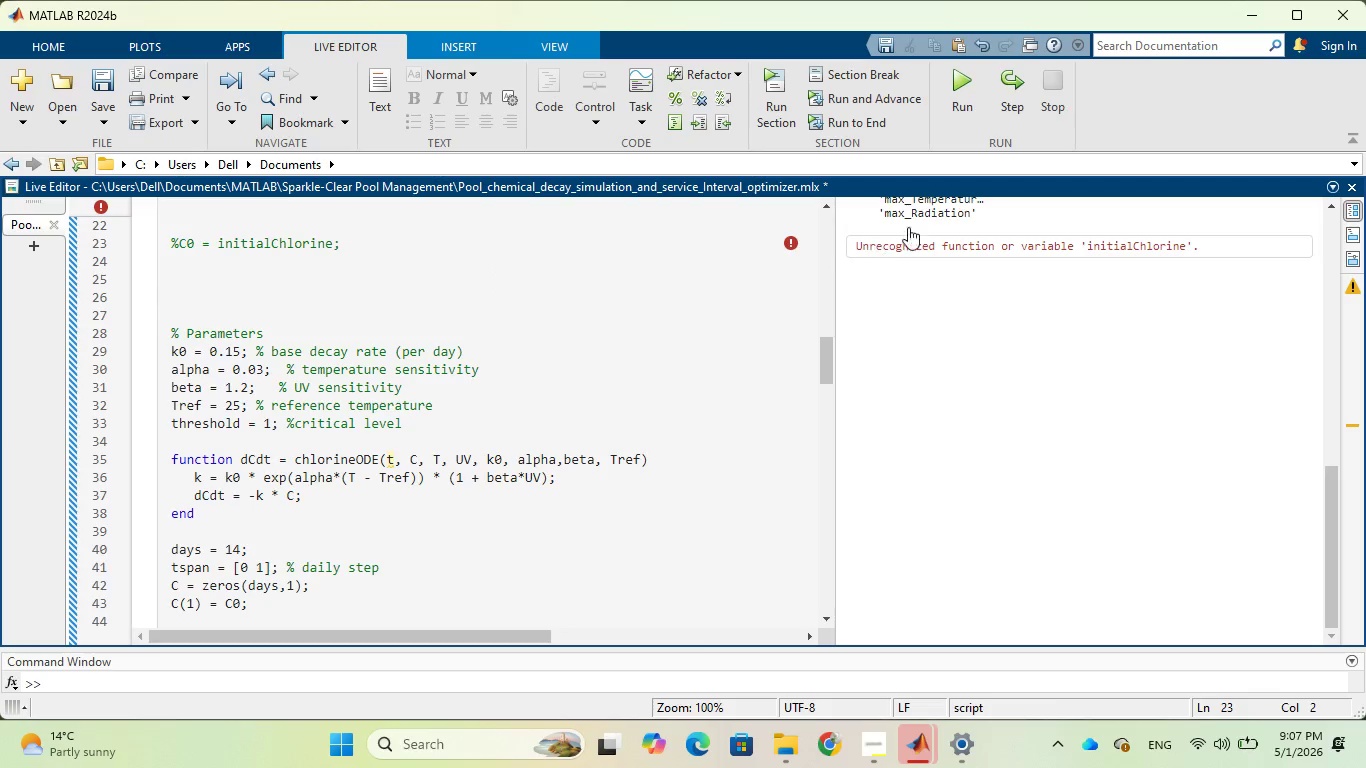 
left_click([965, 114])
 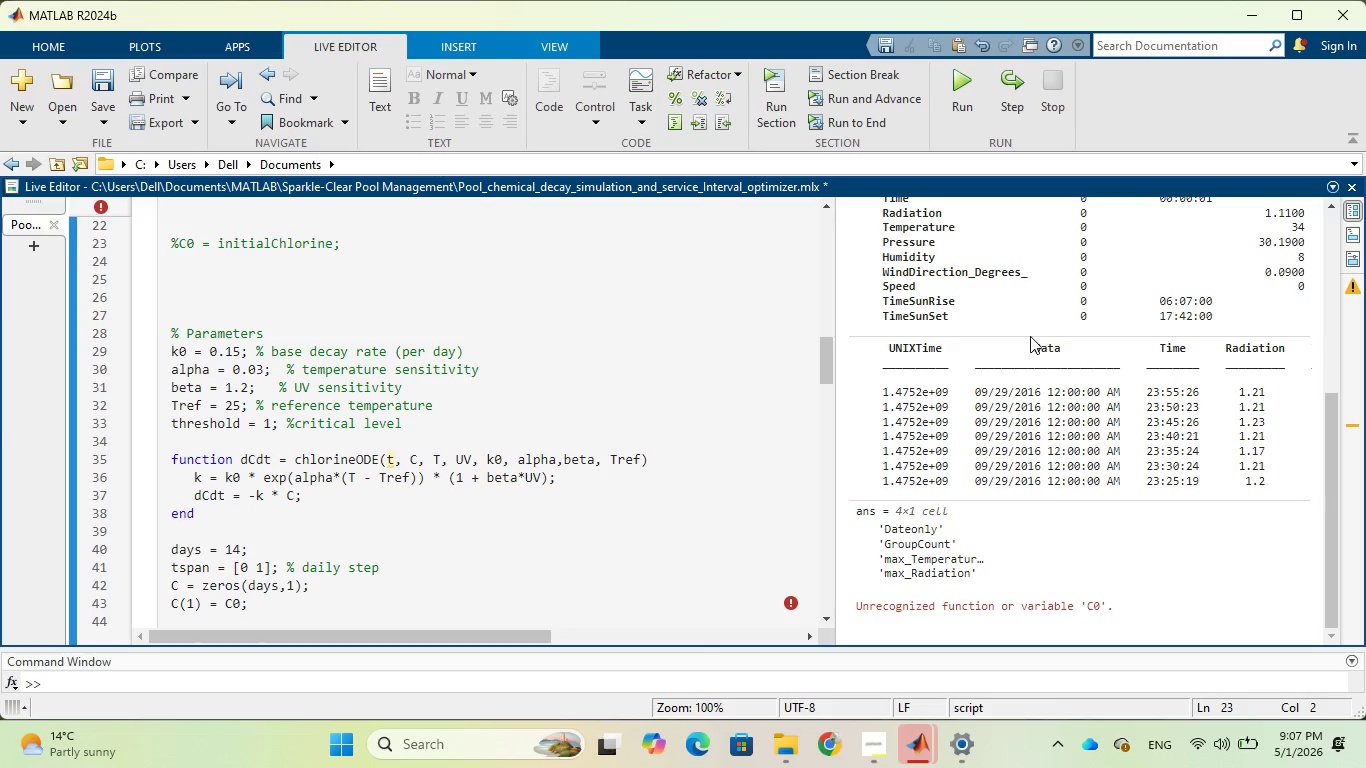 
scroll: coordinate [617, 425], scroll_direction: down, amount: 4.0
 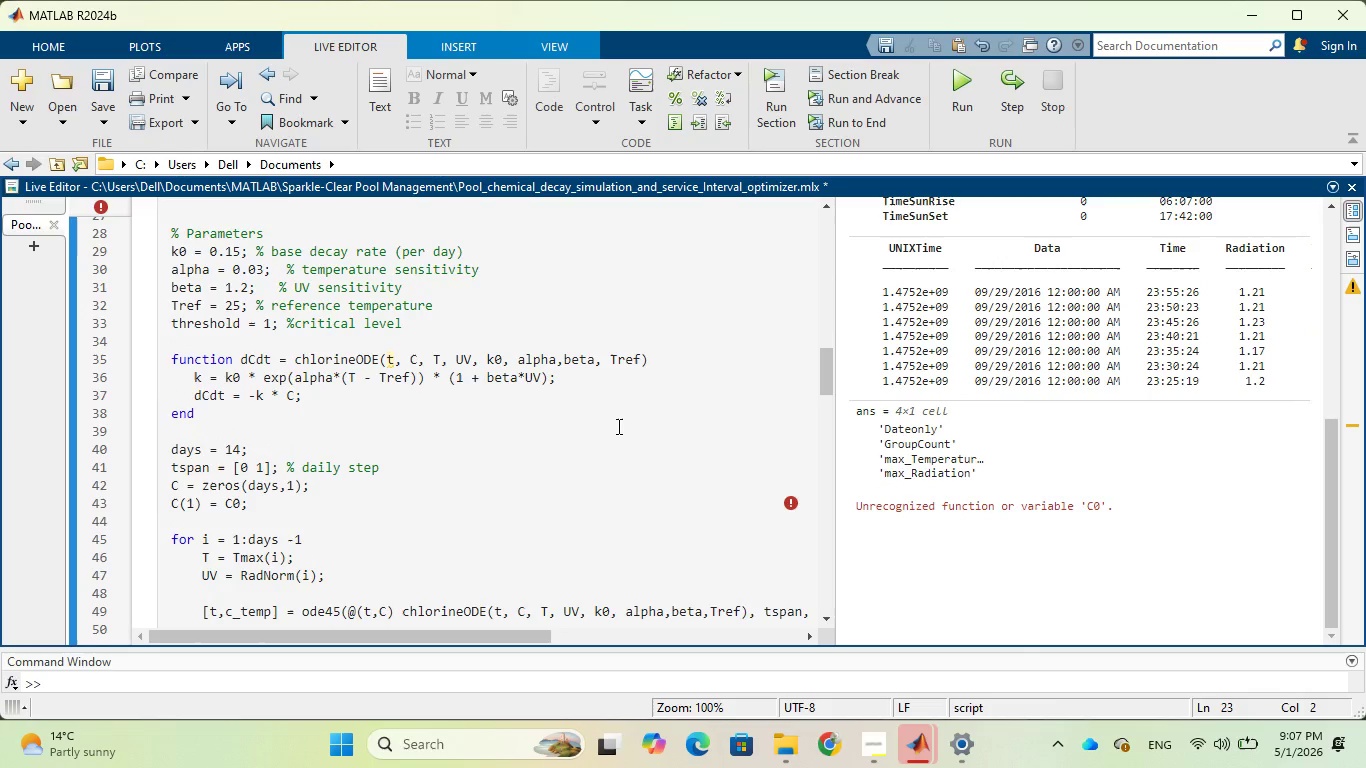 
scroll: coordinate [633, 403], scroll_direction: up, amount: 2.0
 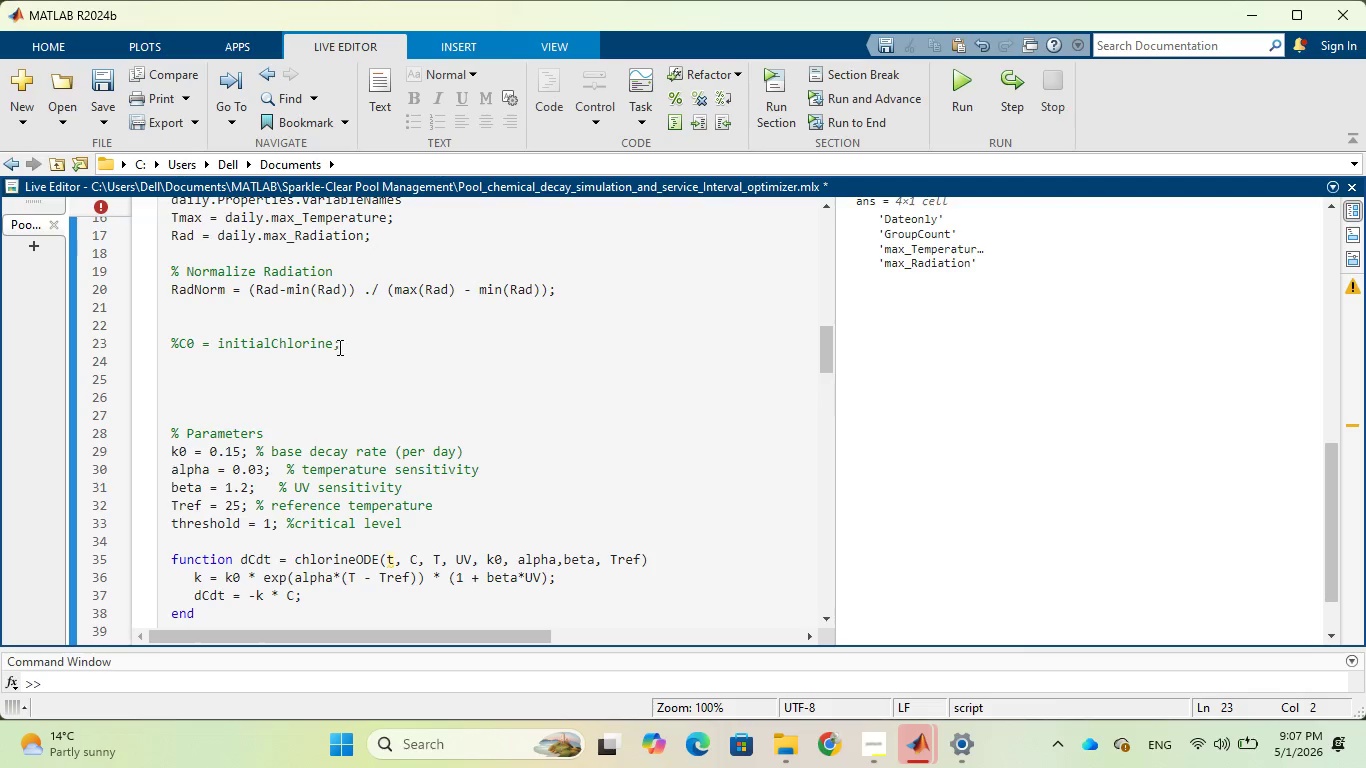 
left_click([330, 343])
 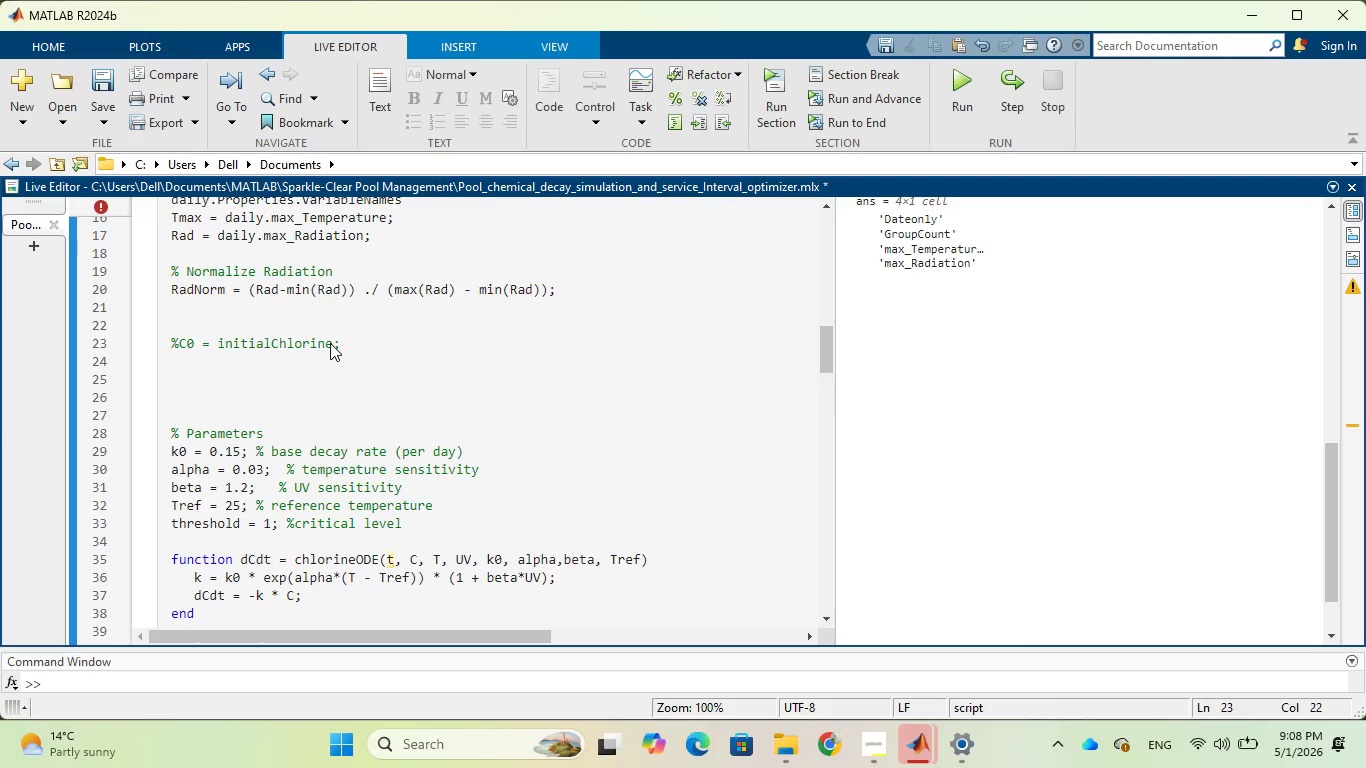 
hold_key(key=Backspace, duration=0.69)
 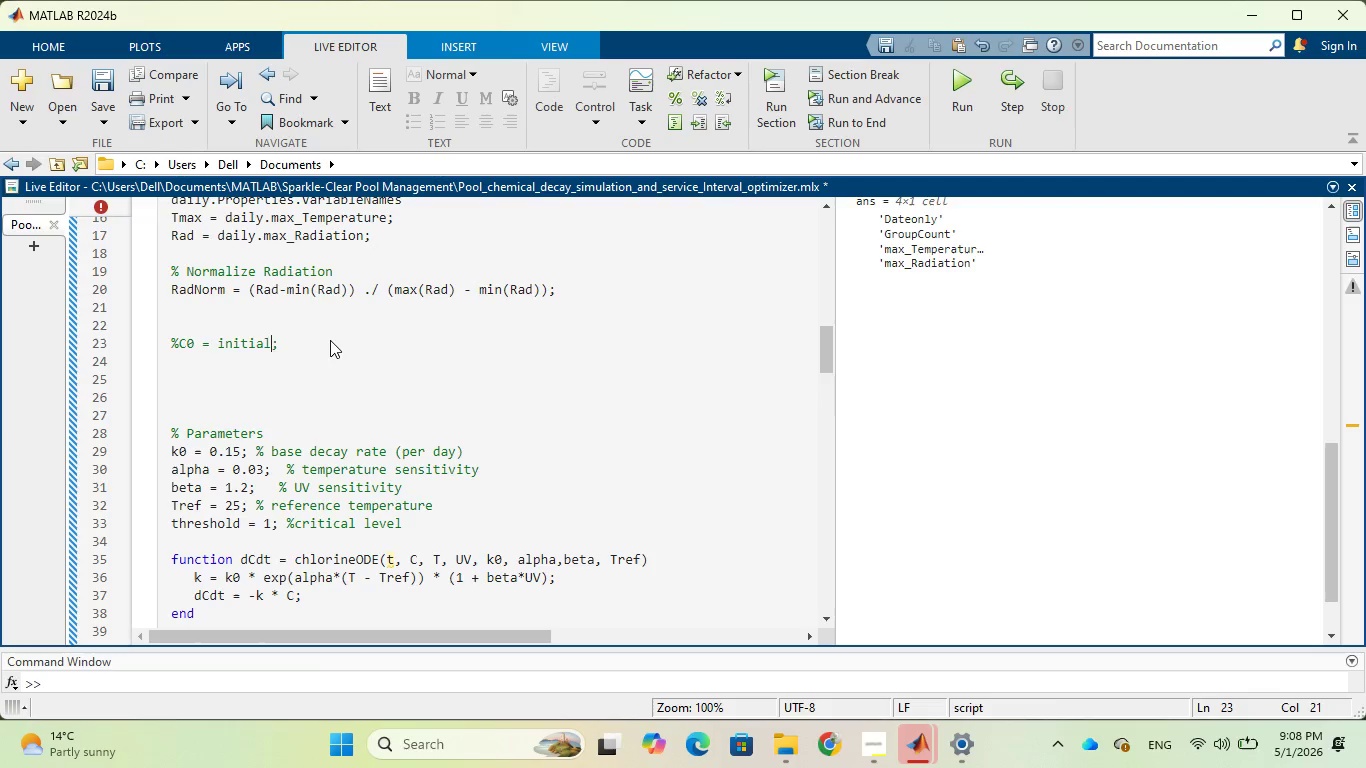 
key(Backspace)
 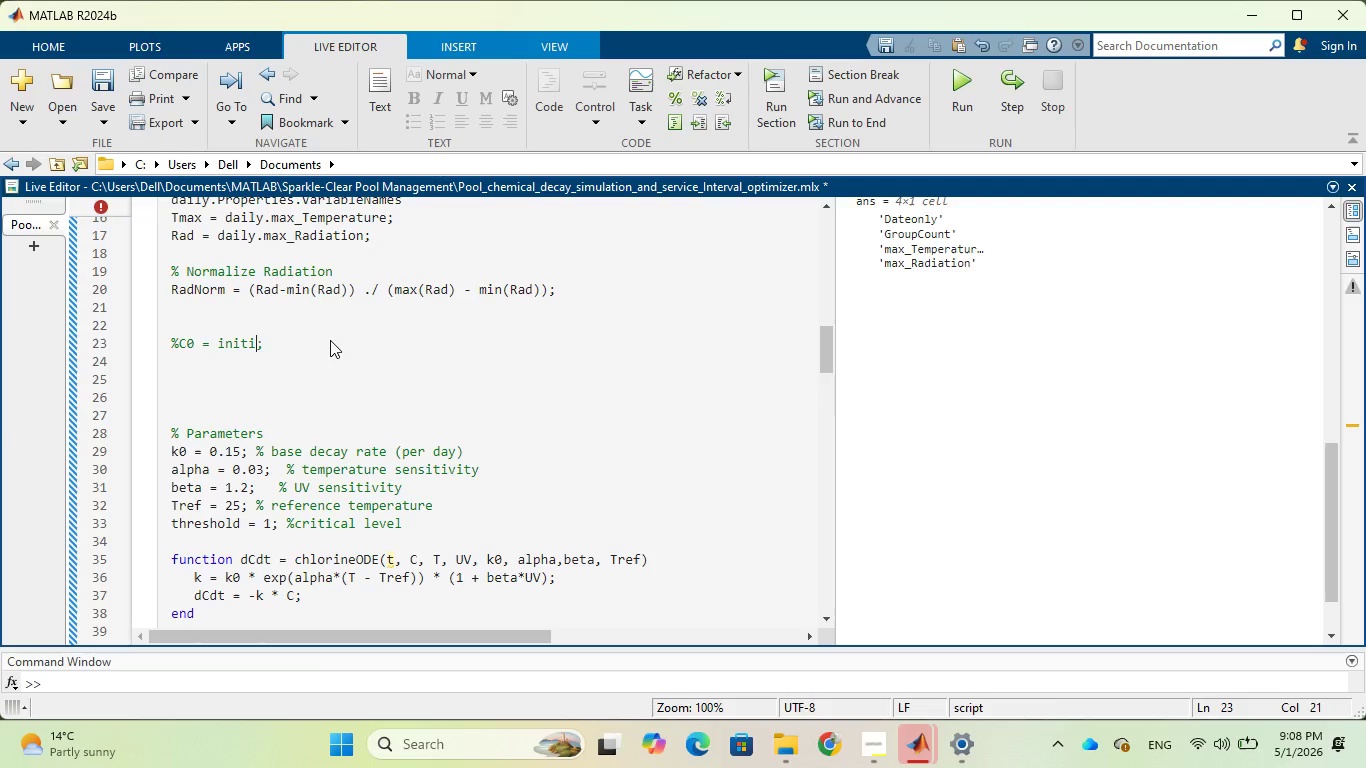 
key(Backspace)
 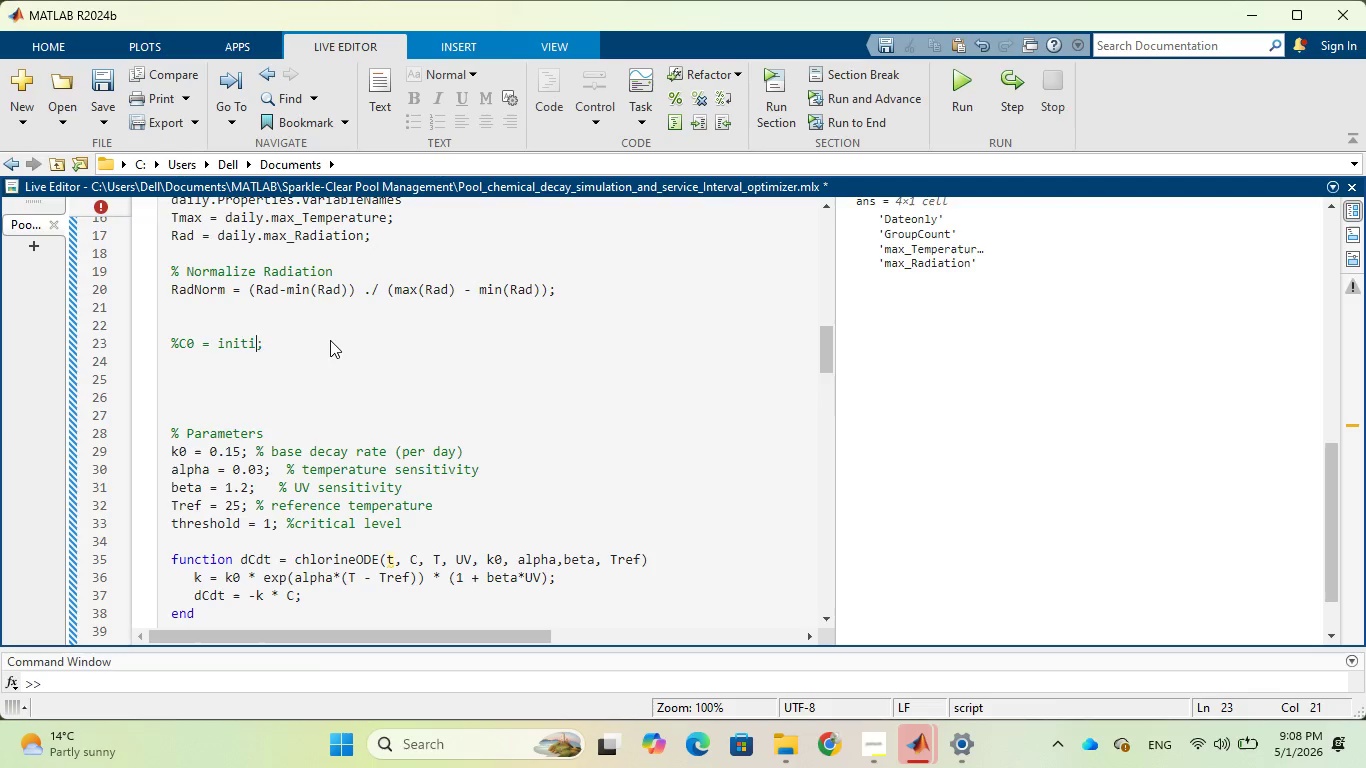 
key(Backspace)
 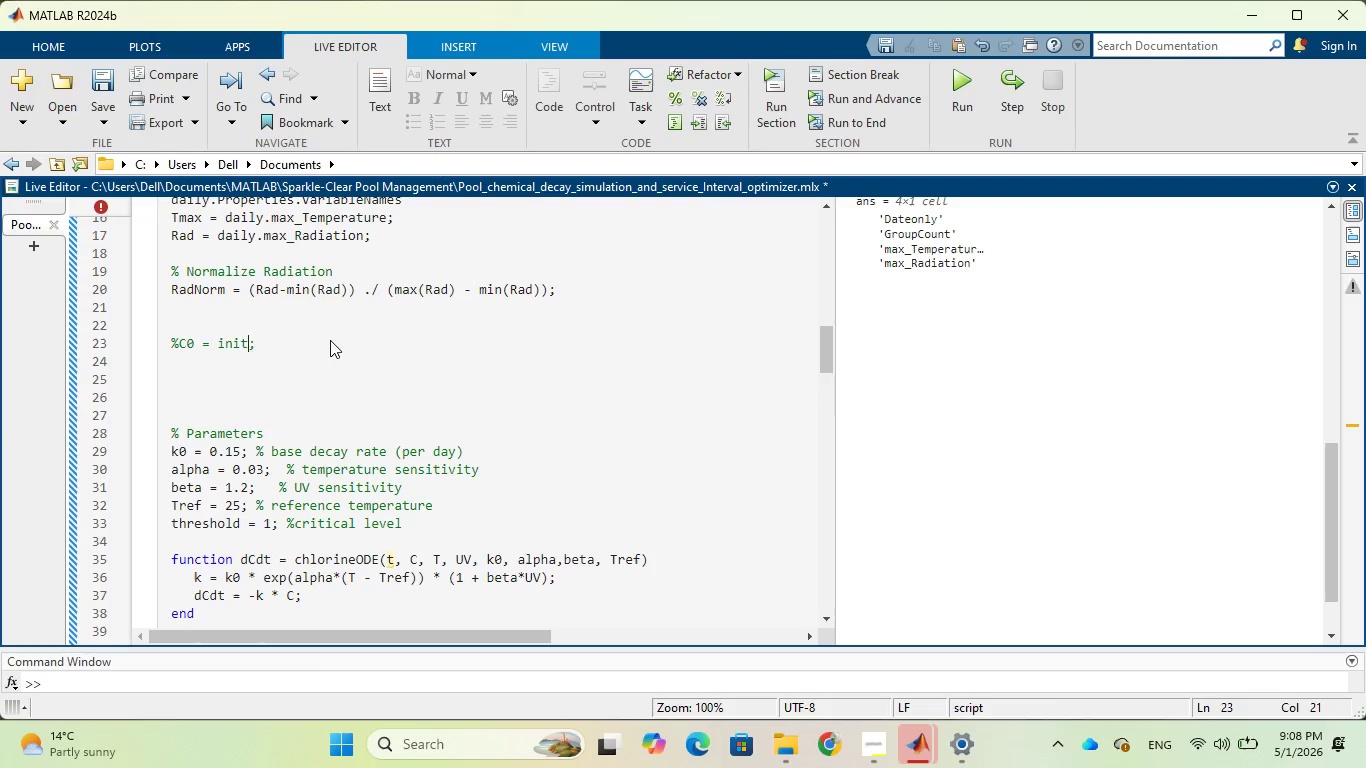 
key(Backspace)
 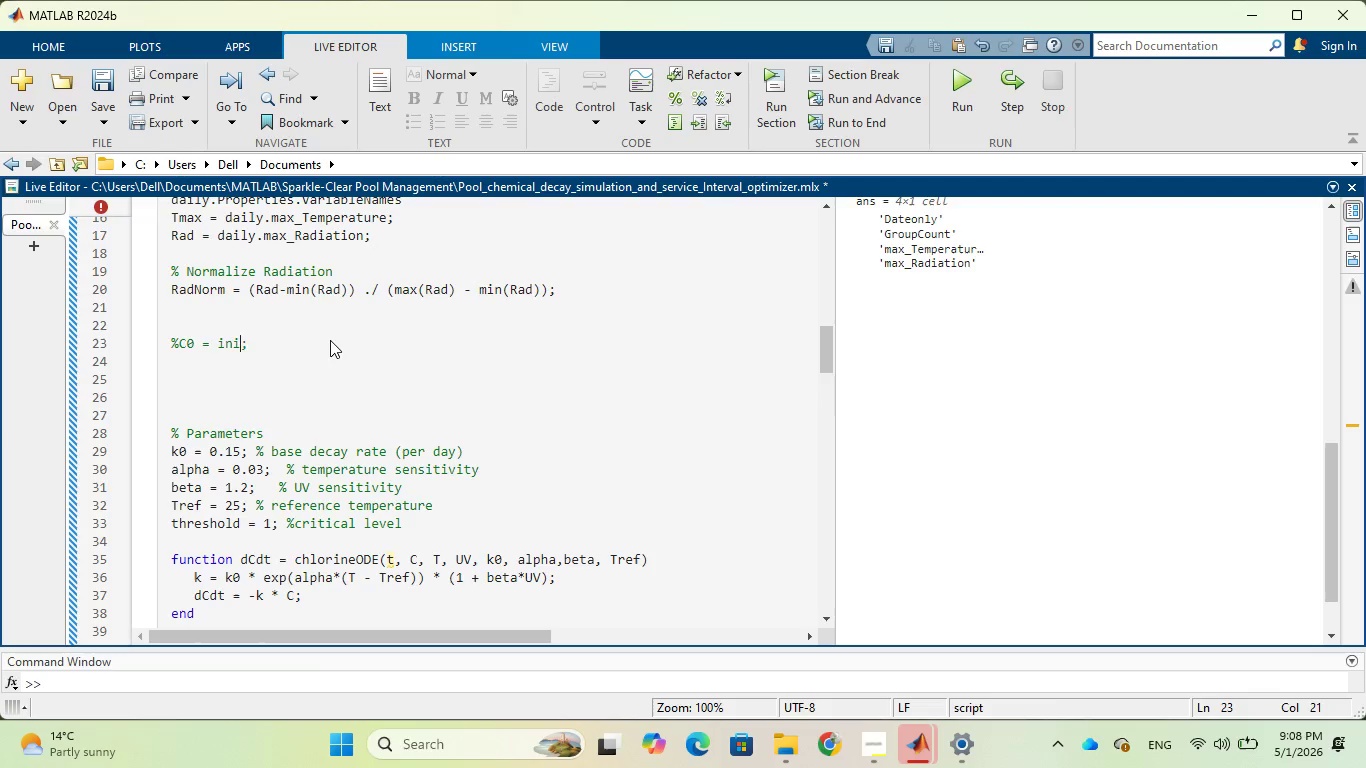 
key(Backspace)
 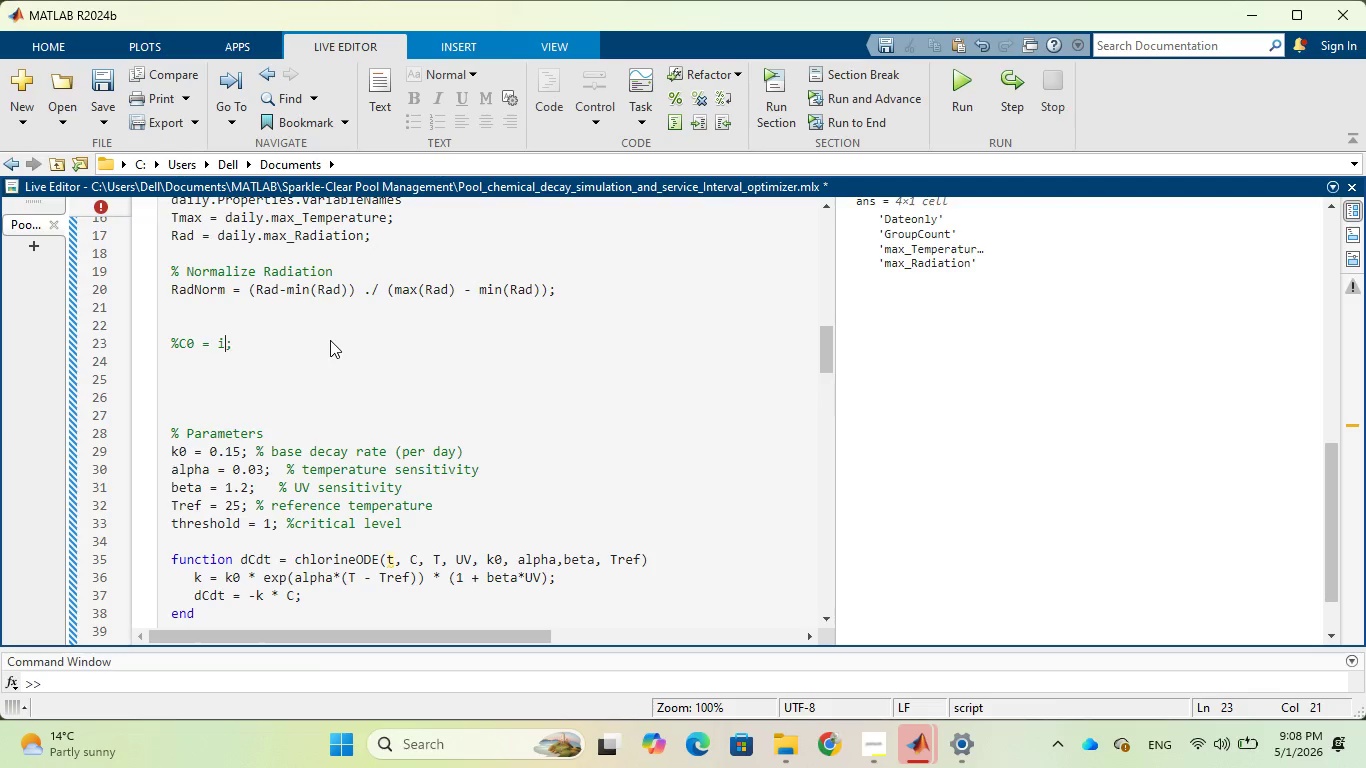 
key(Backspace)
 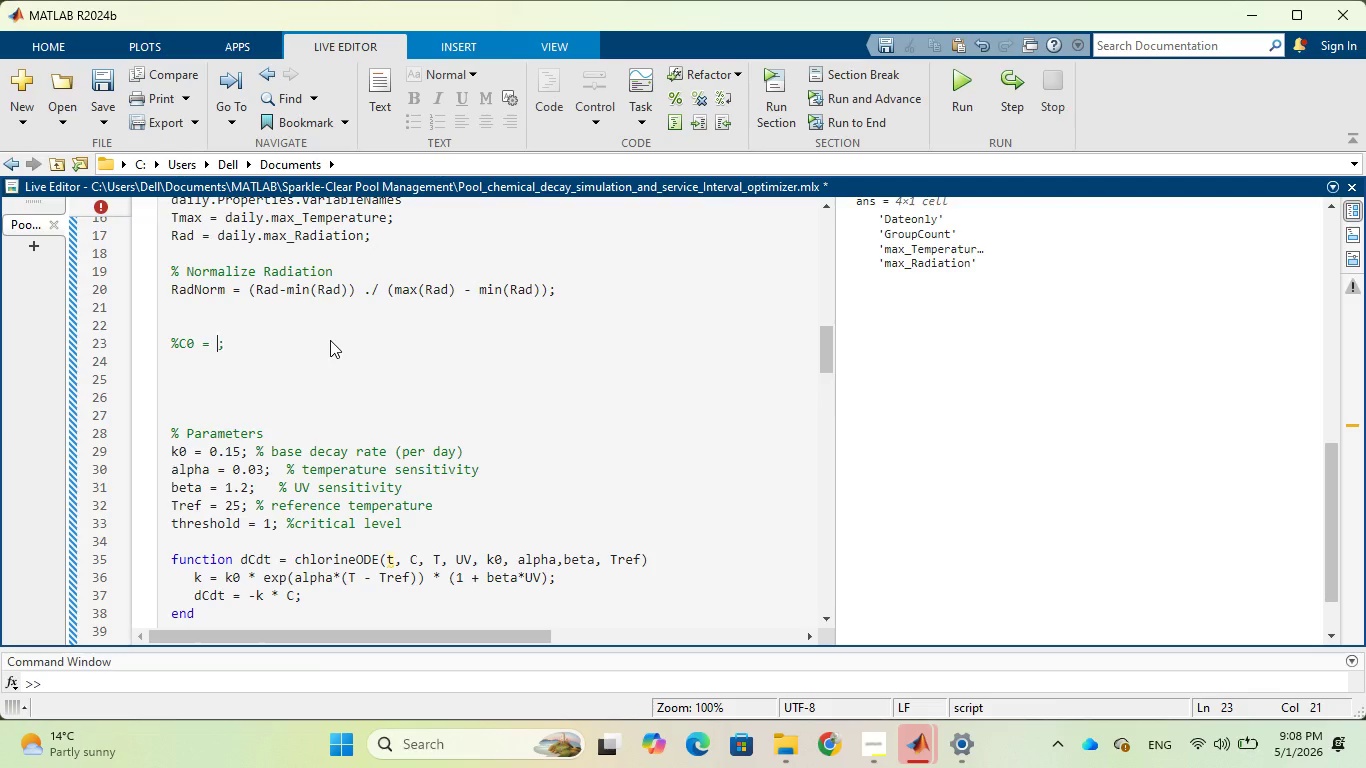 
key(Backspace)
 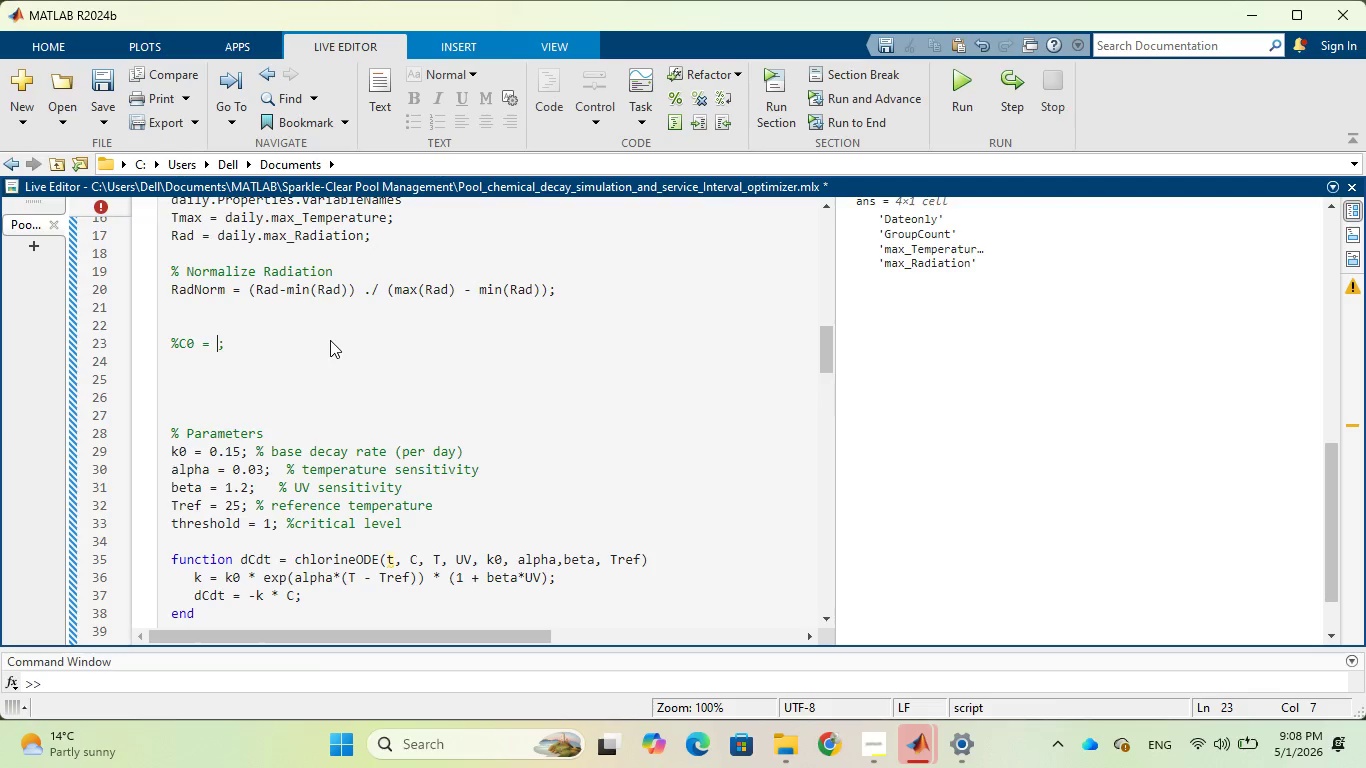 
key(3)
 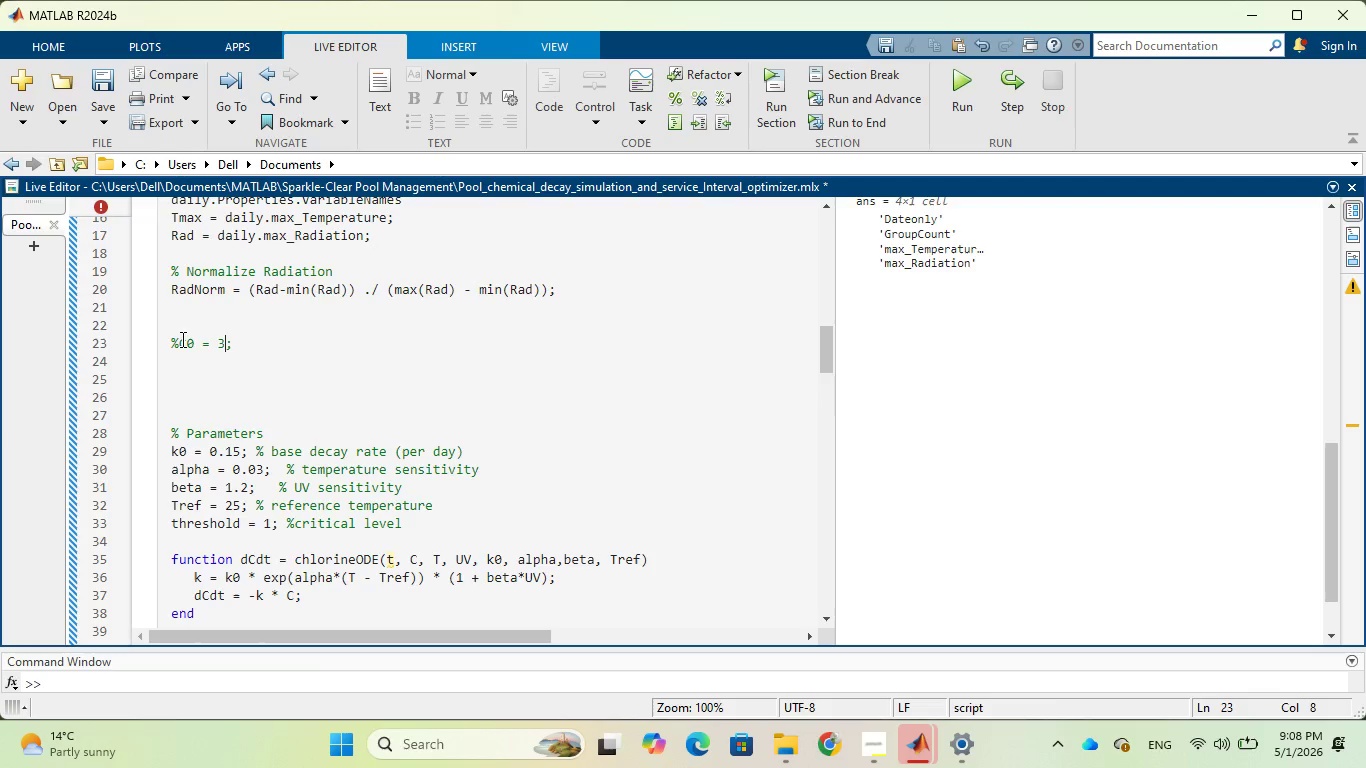 
left_click([181, 341])
 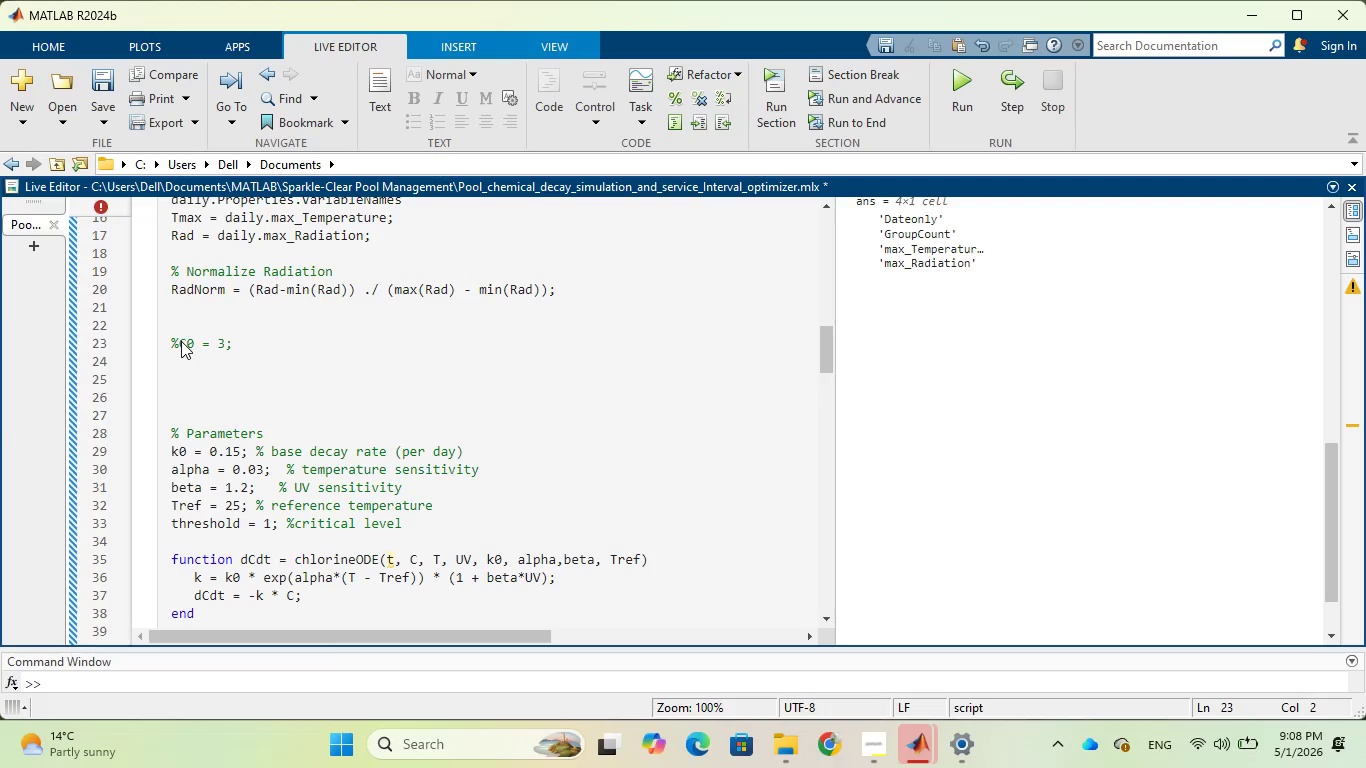 
key(Backspace)
 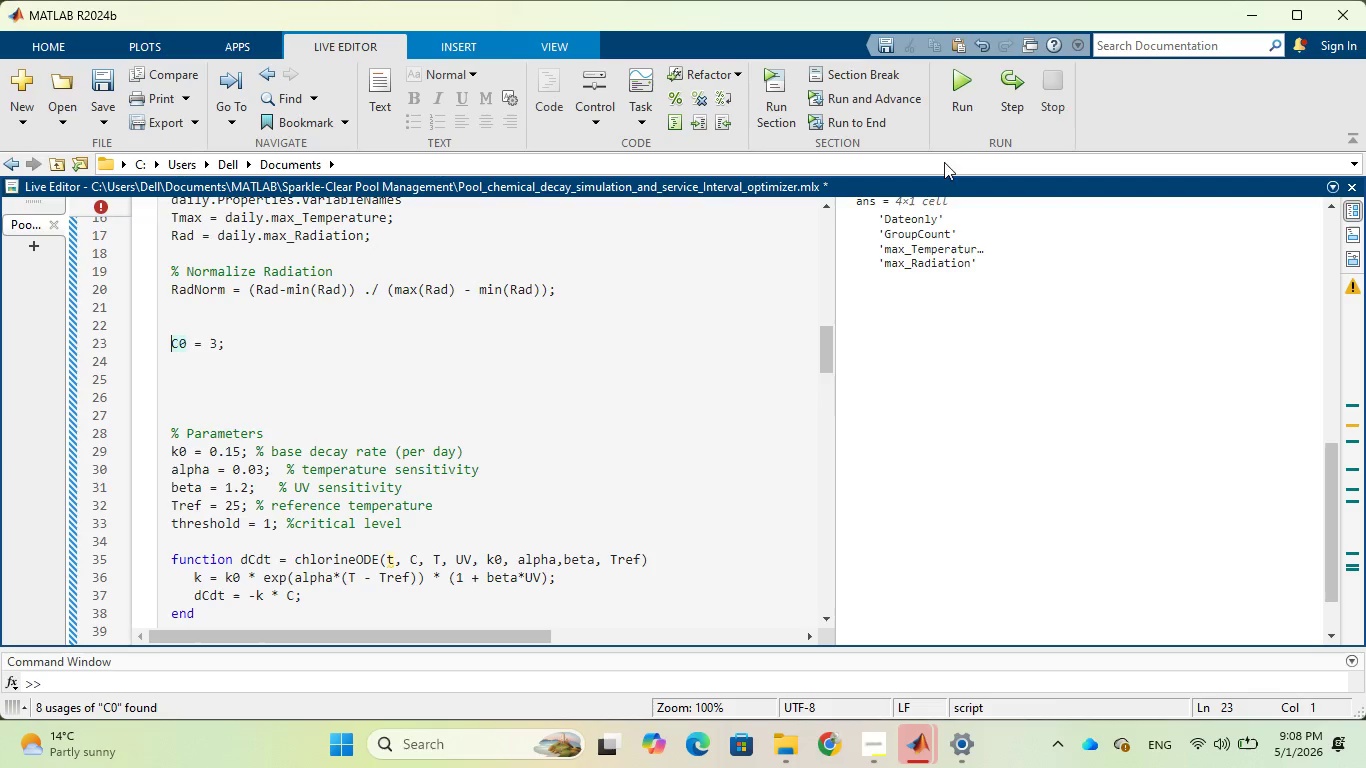 
left_click([957, 112])
 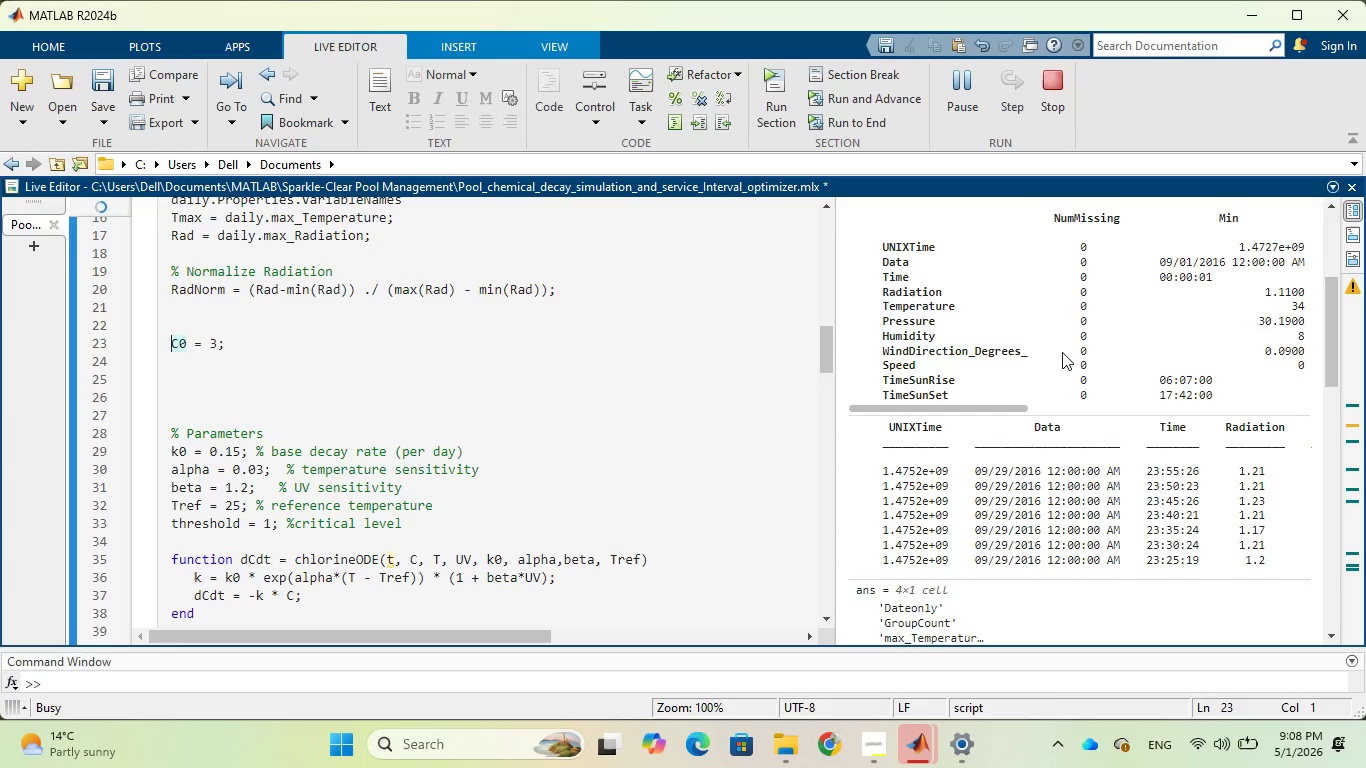 
scroll: coordinate [1060, 348], scroll_direction: down, amount: 8.0
 